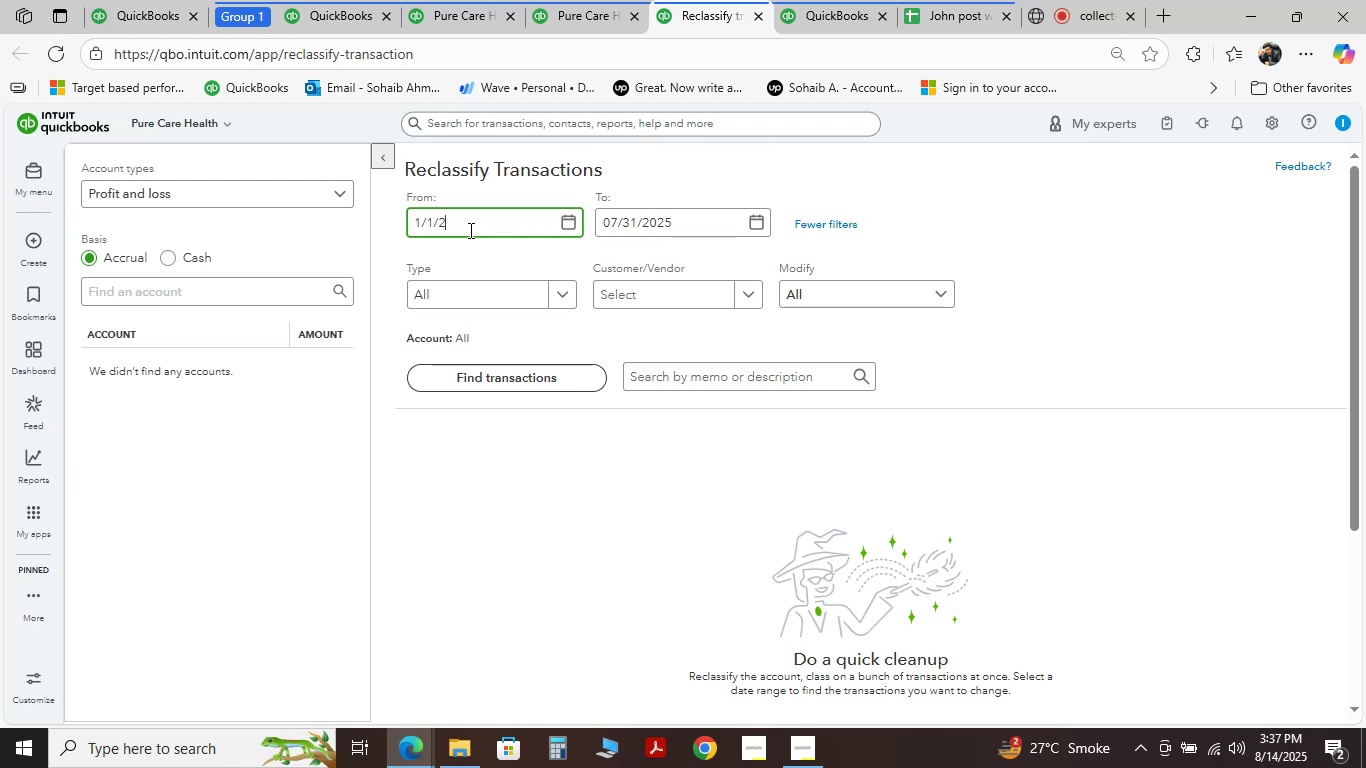 
key(Numpad0)
 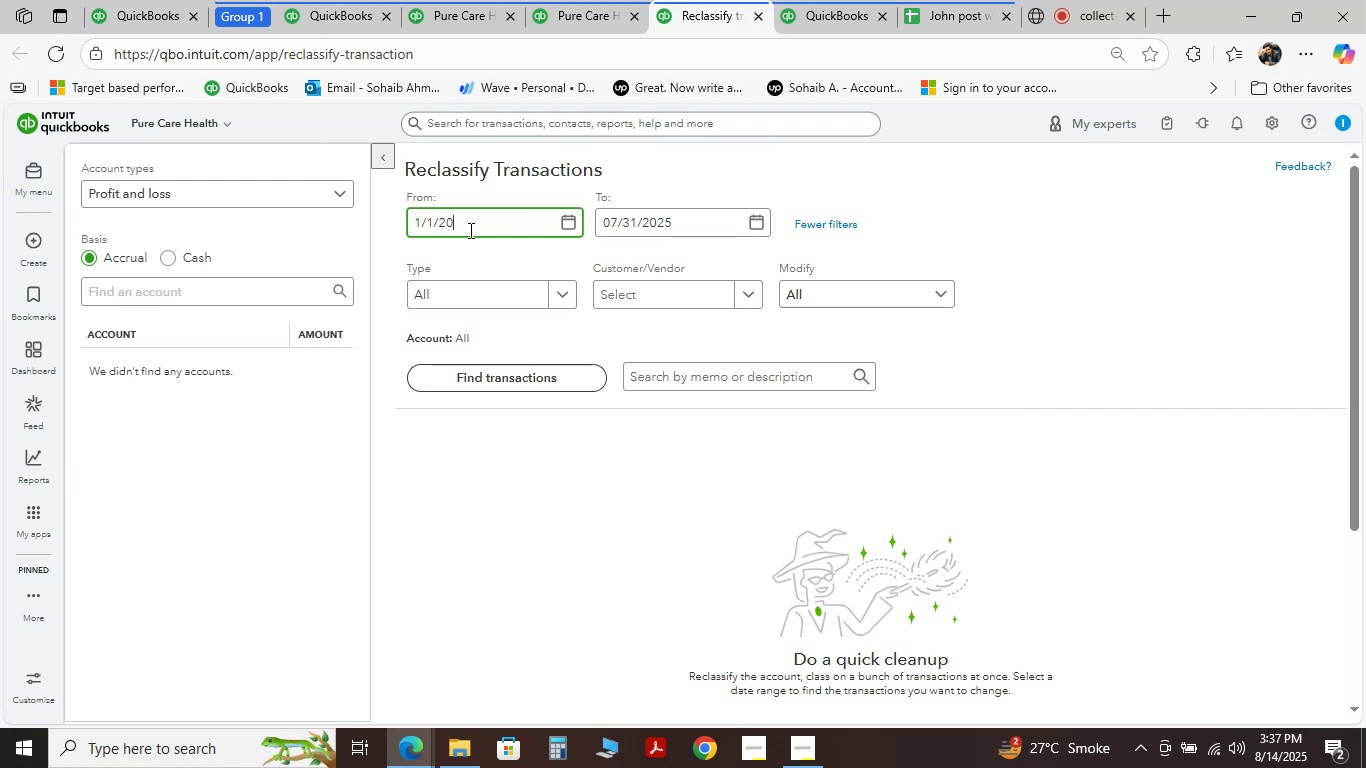 
key(Numpad2)
 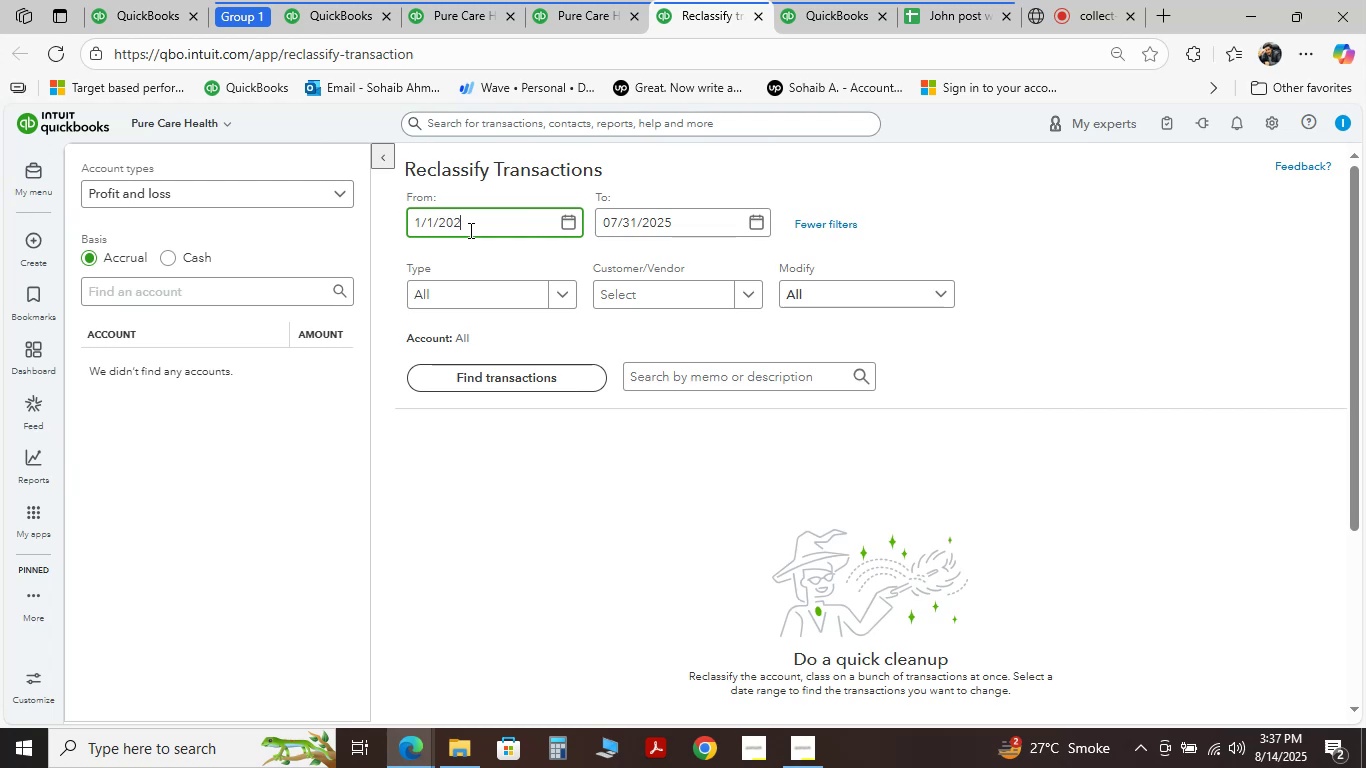 
key(Numpad4)
 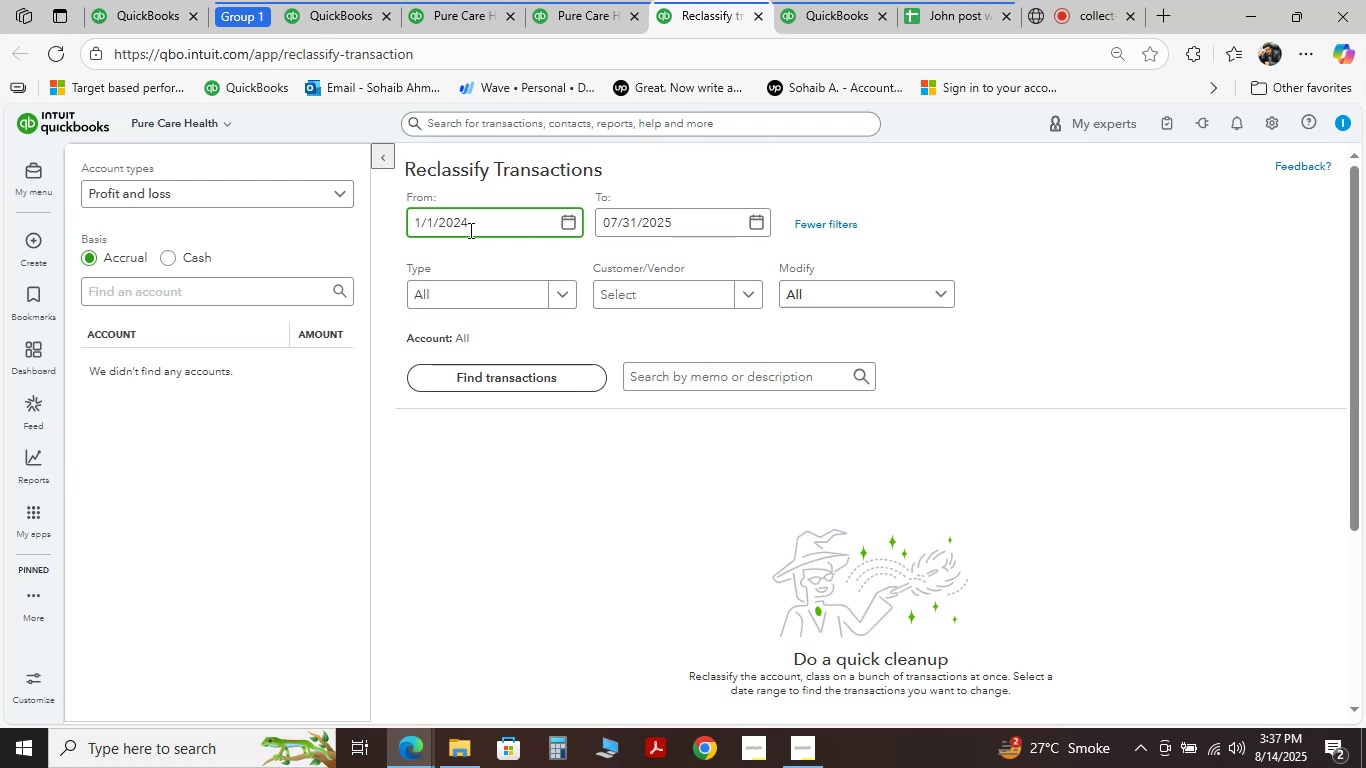 
key(Tab)
 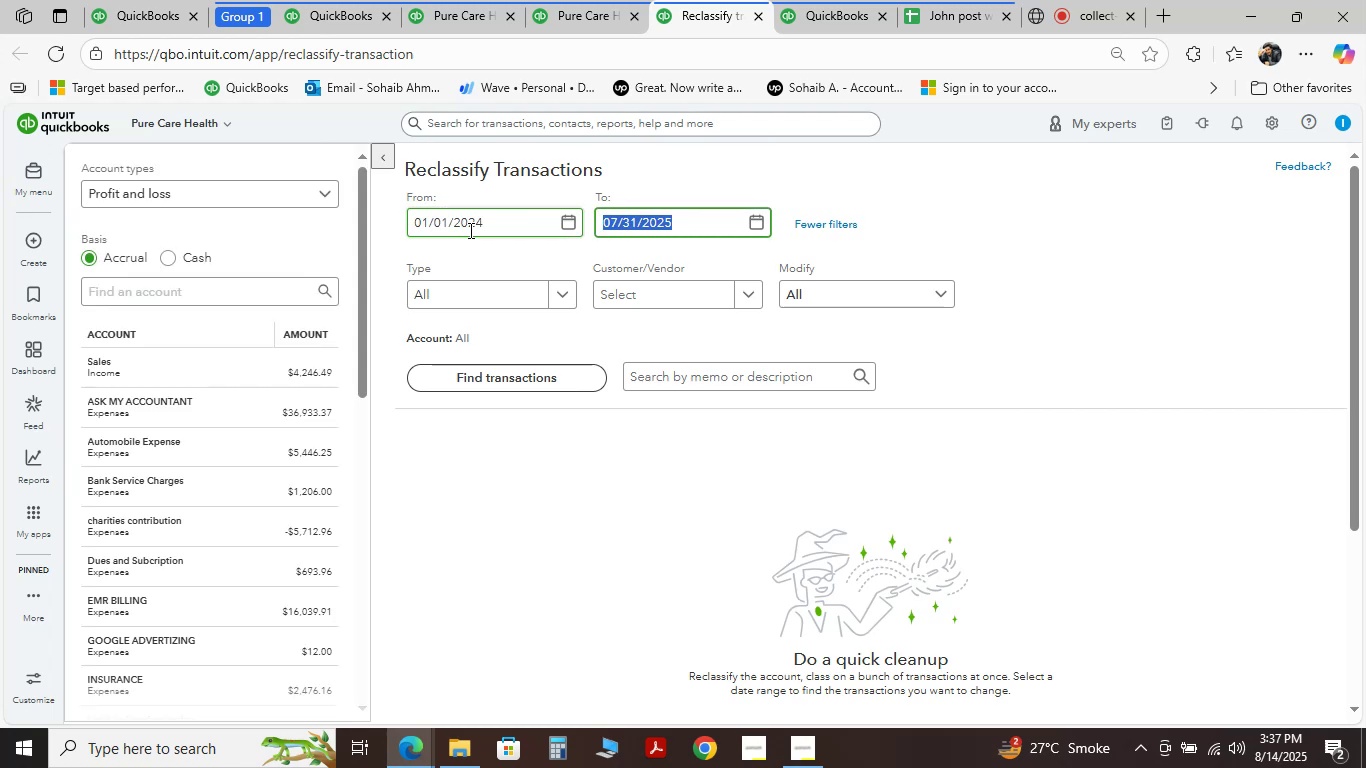 
key(Numpad1)
 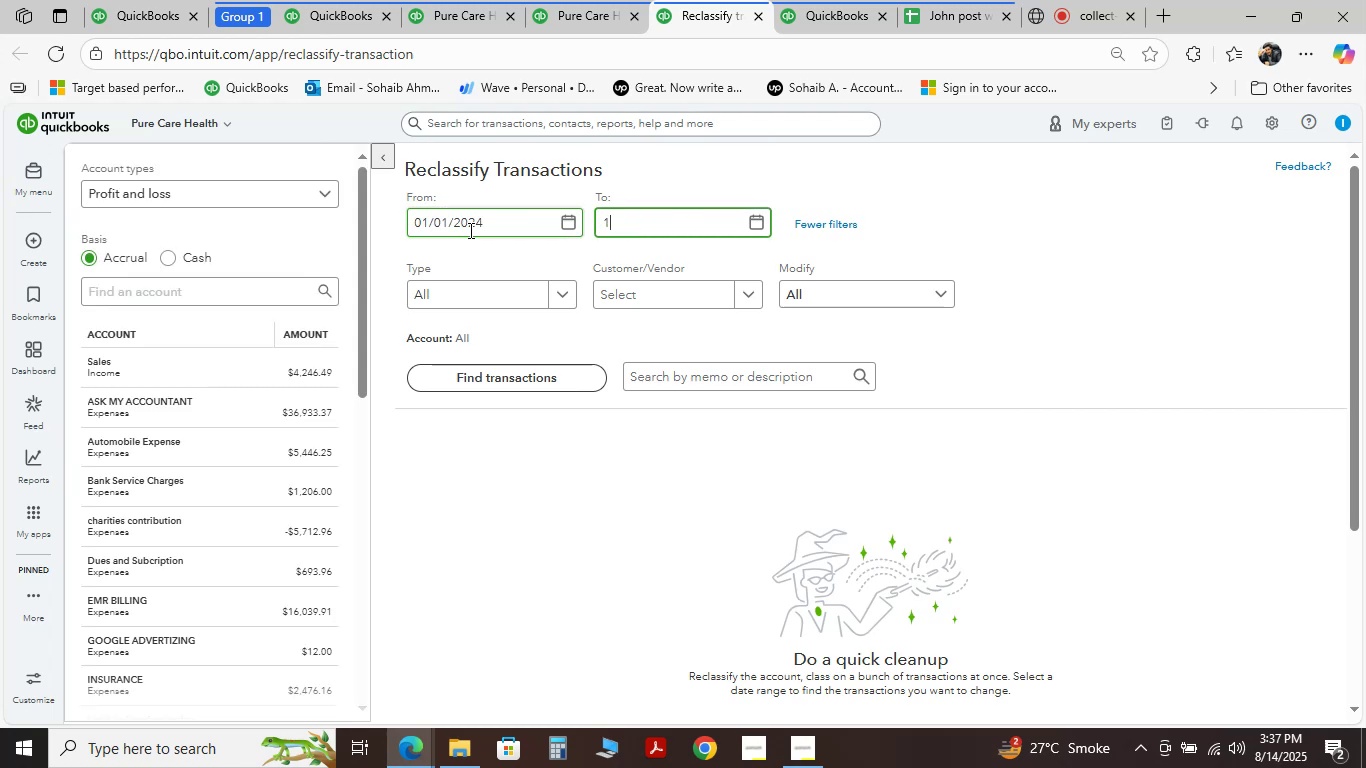 
key(Numpad2)
 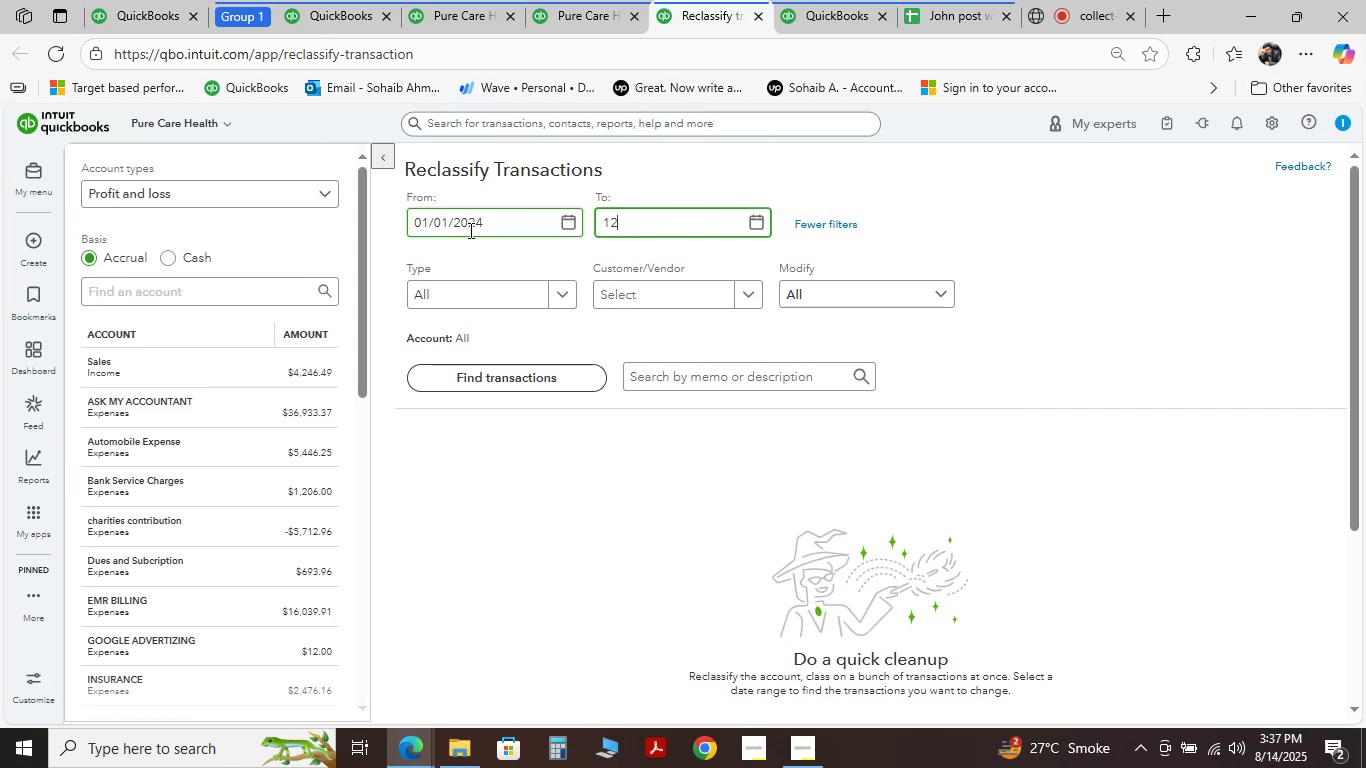 
key(NumpadDivide)
 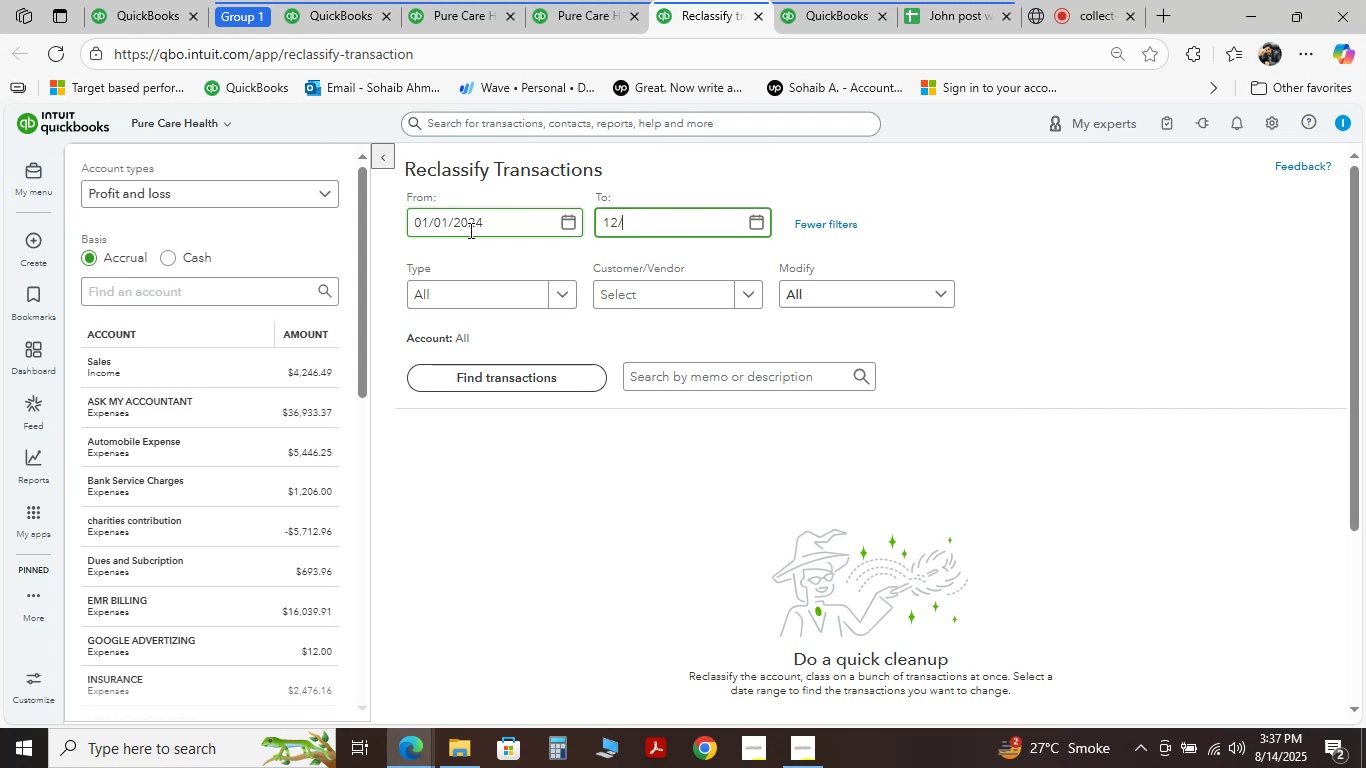 
key(Numpad3)
 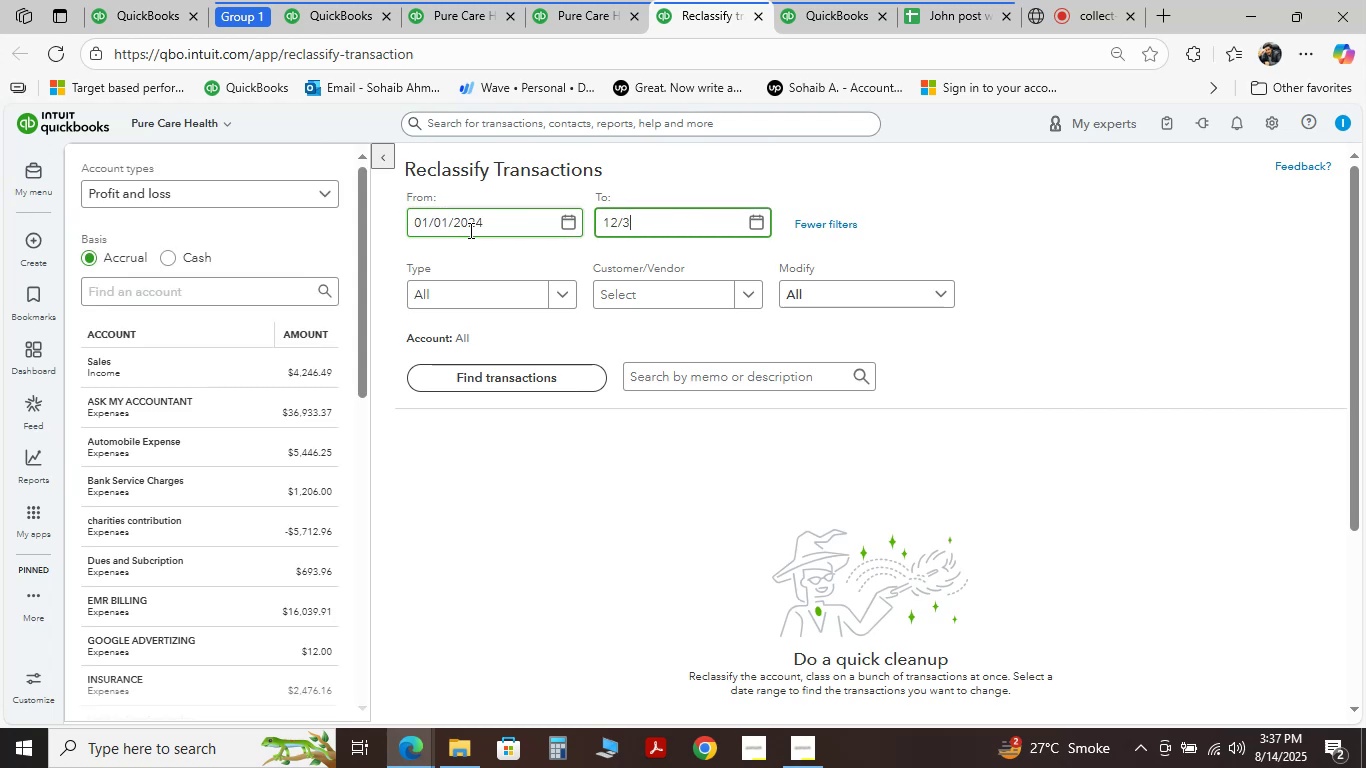 
key(Numpad1)
 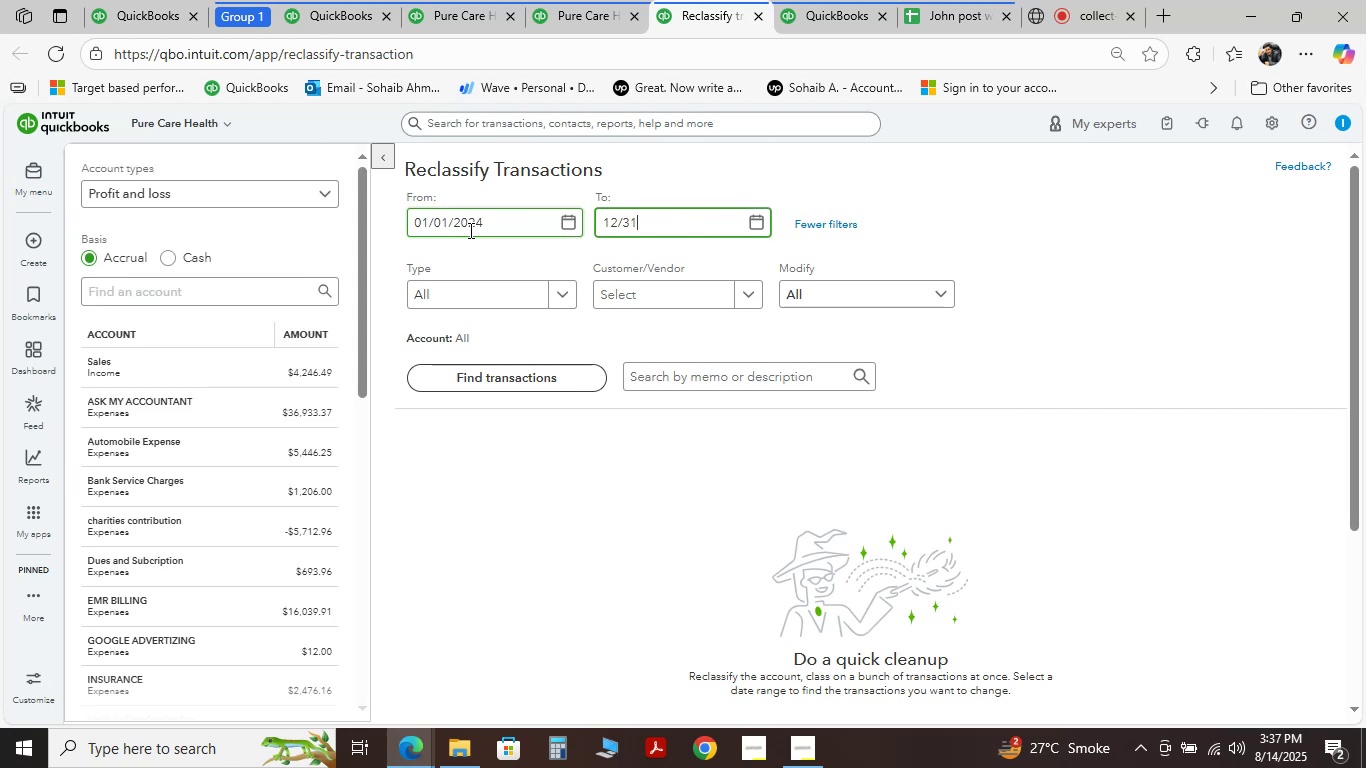 
key(NumpadDivide)
 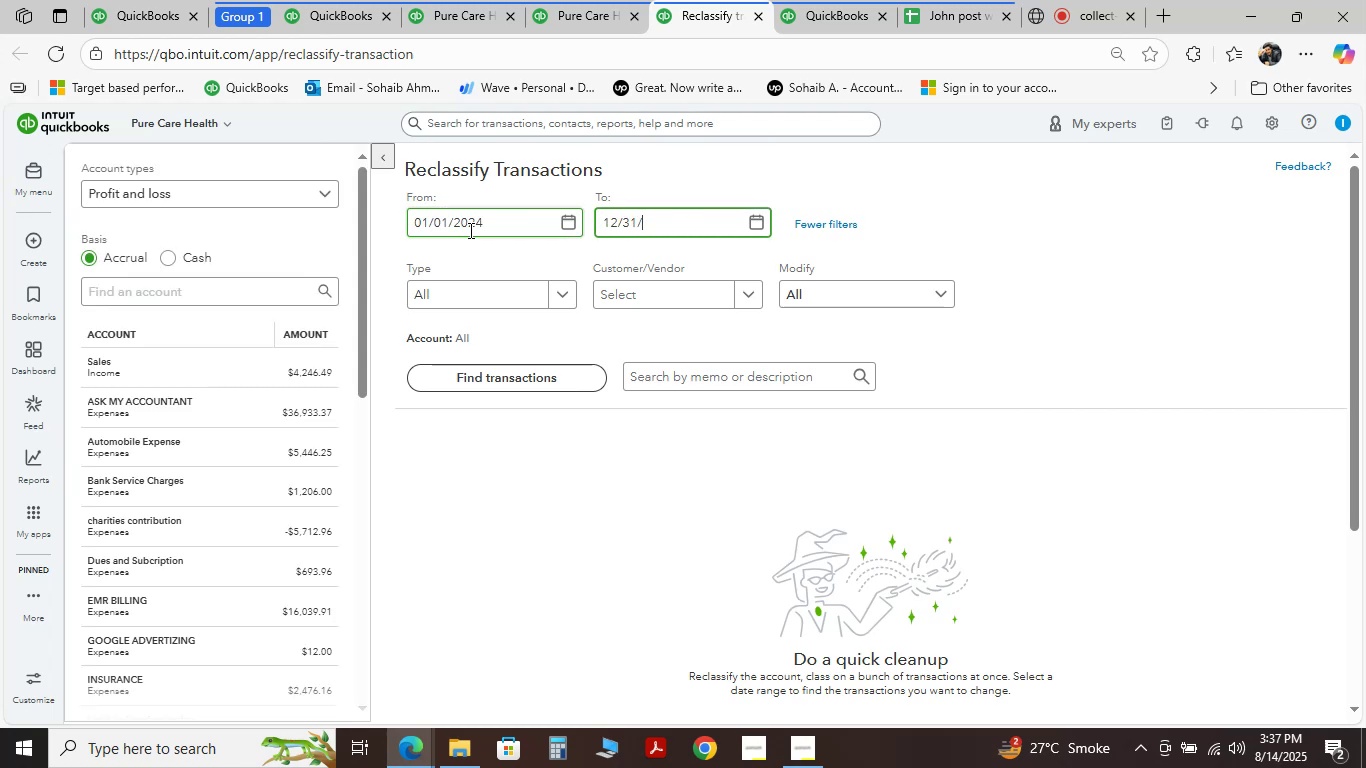 
key(Numpad2)
 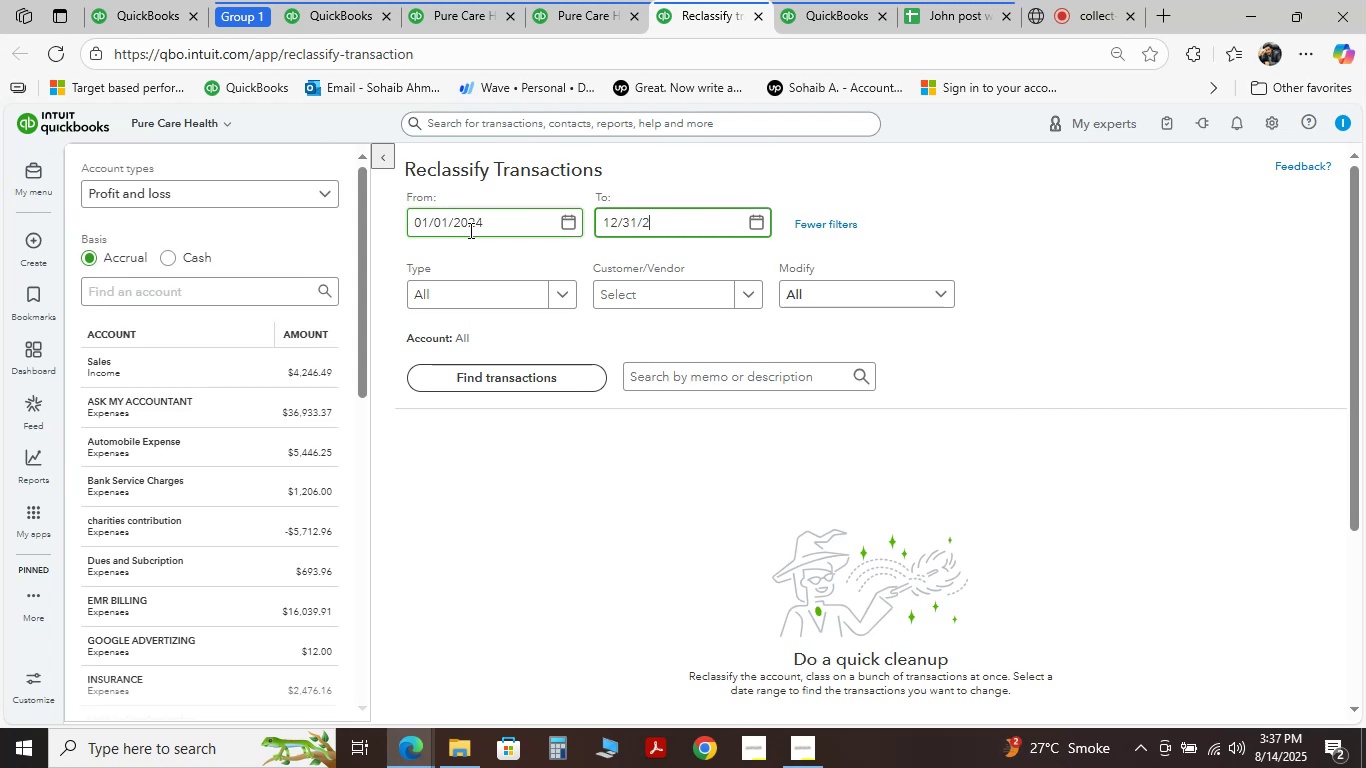 
key(Numpad4)
 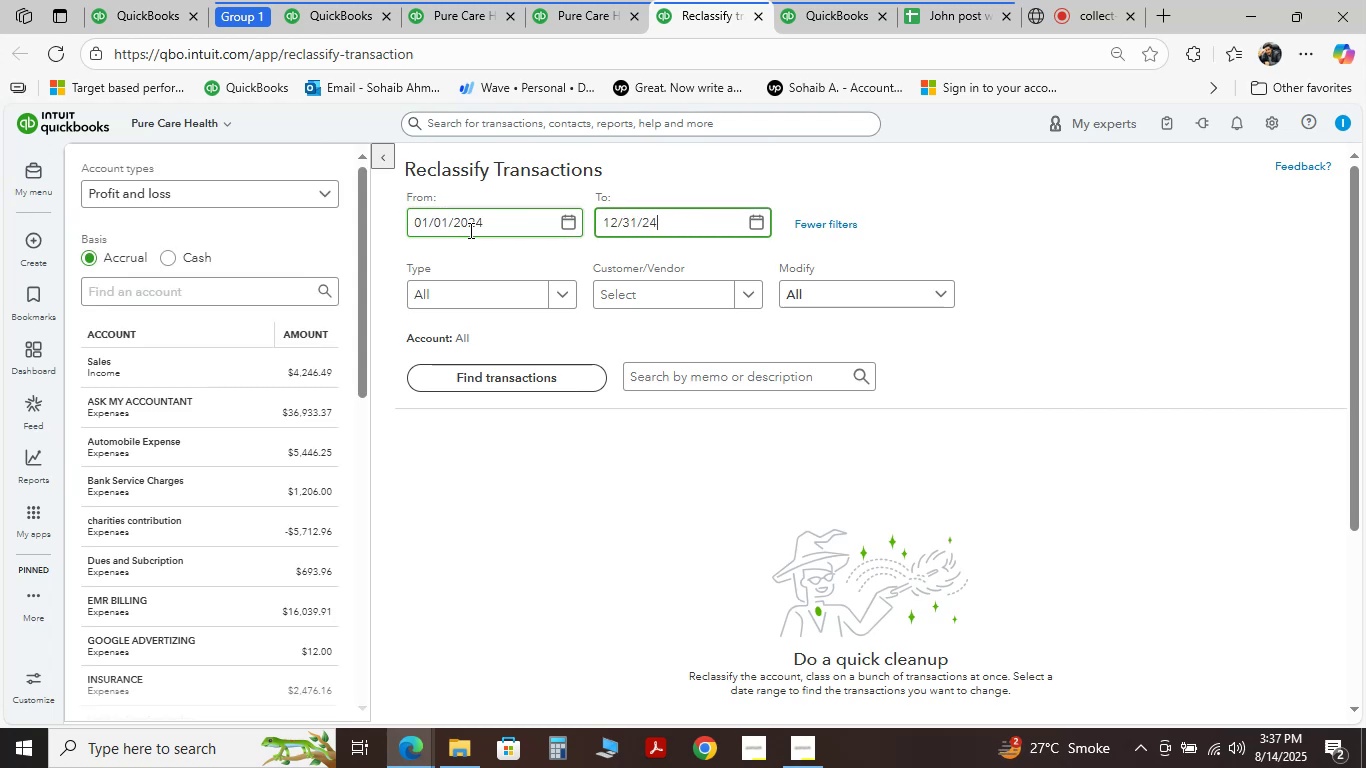 
key(Enter)
 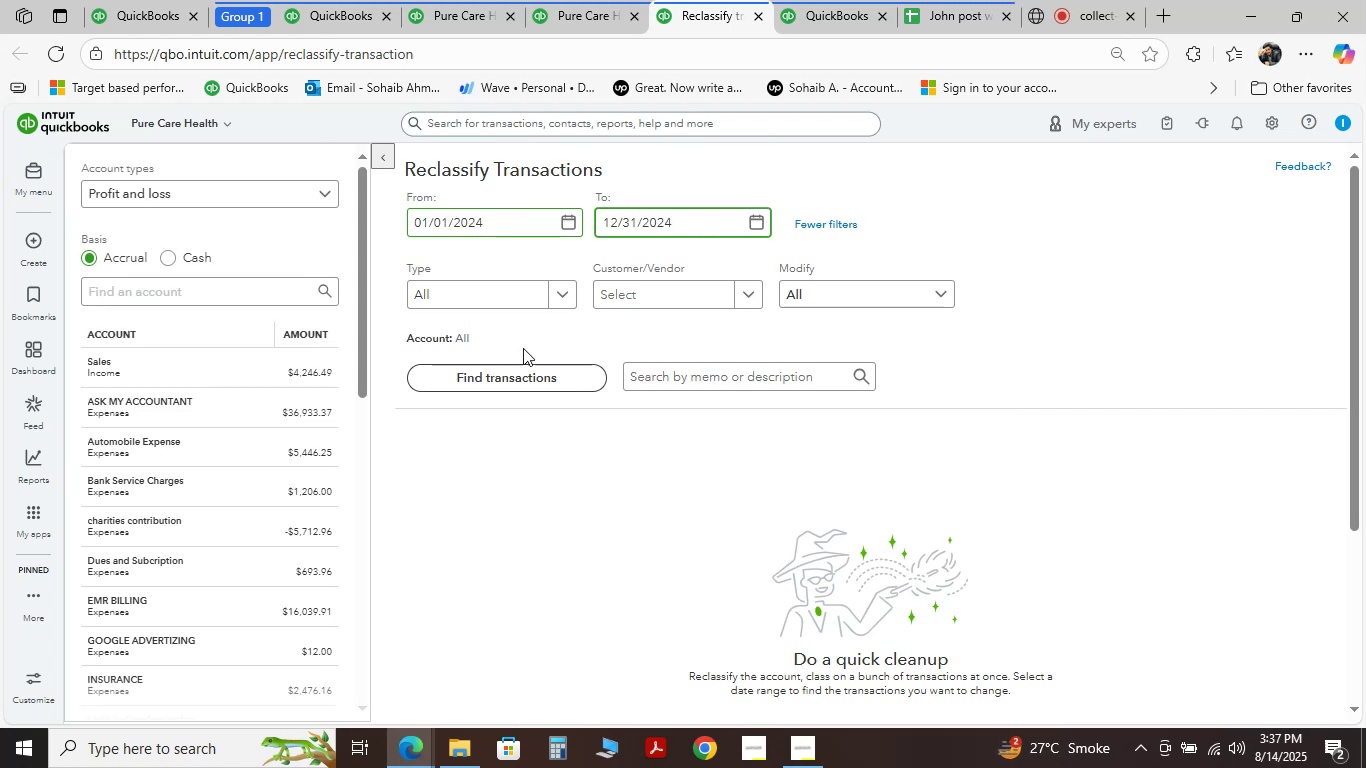 
left_click([524, 386])
 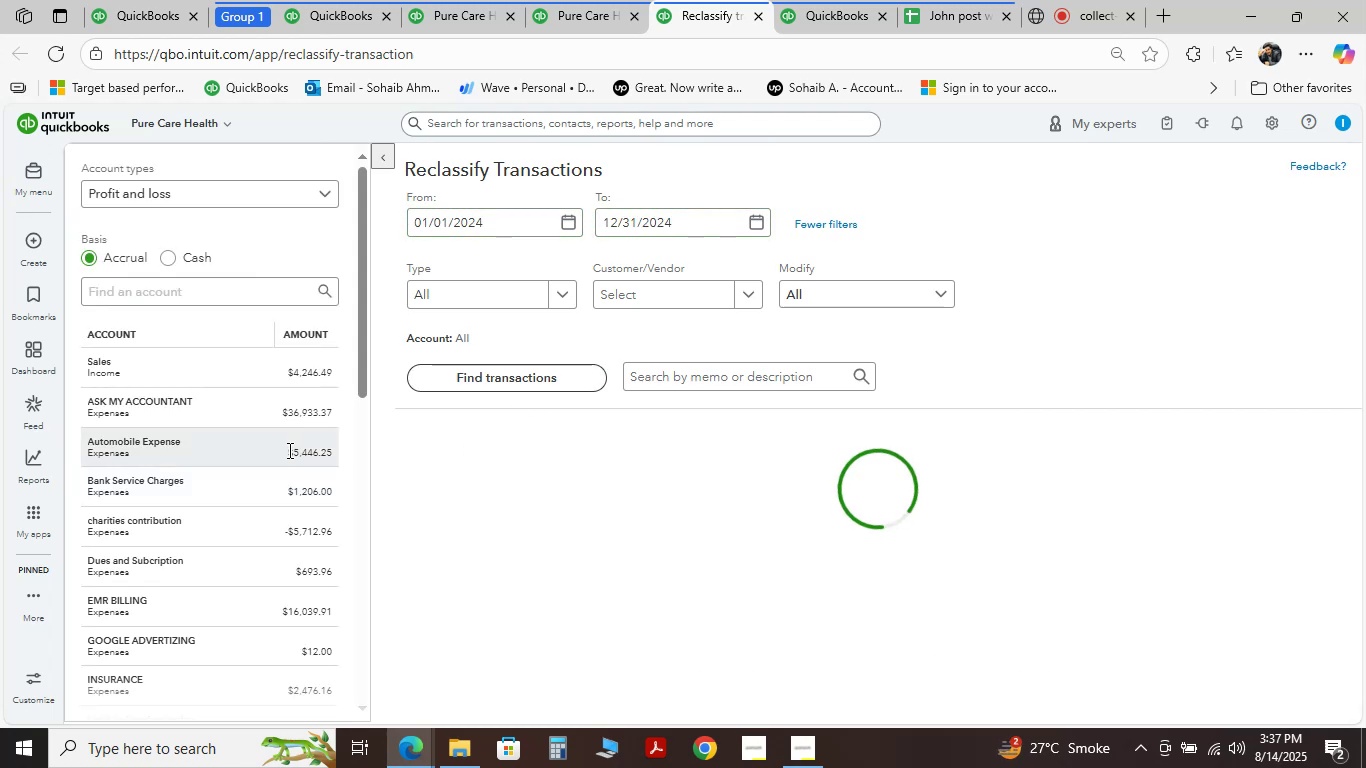 
left_click([224, 424])
 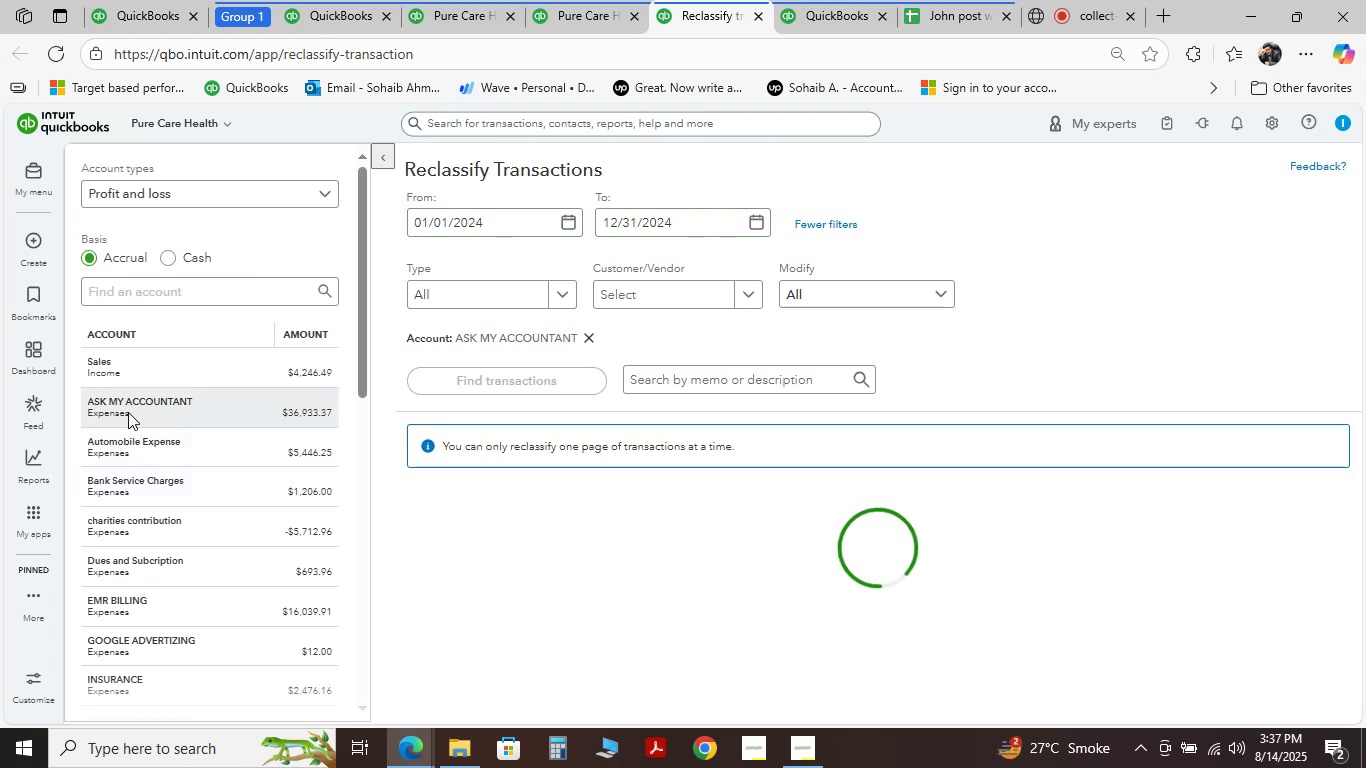 
left_click([128, 412])
 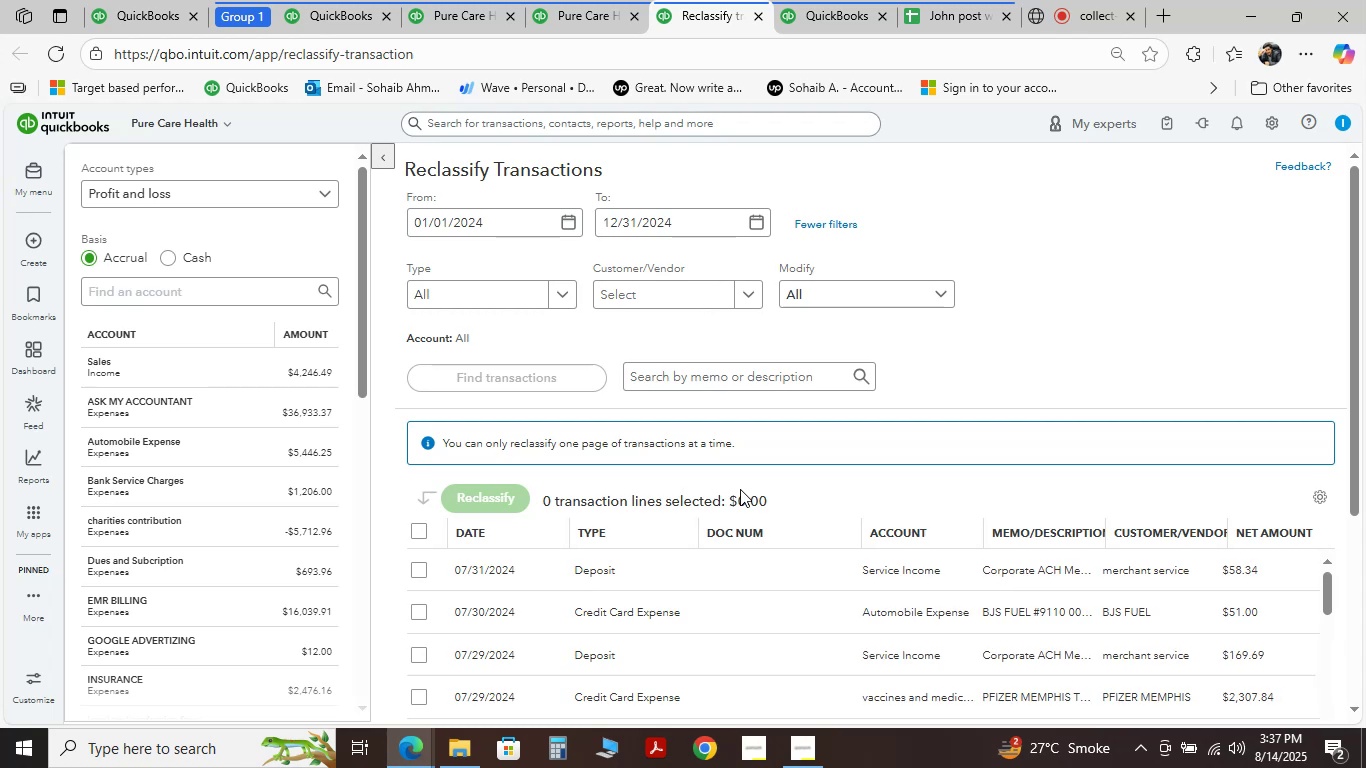 
scroll: coordinate [671, 416], scroll_direction: down, amount: 32.0
 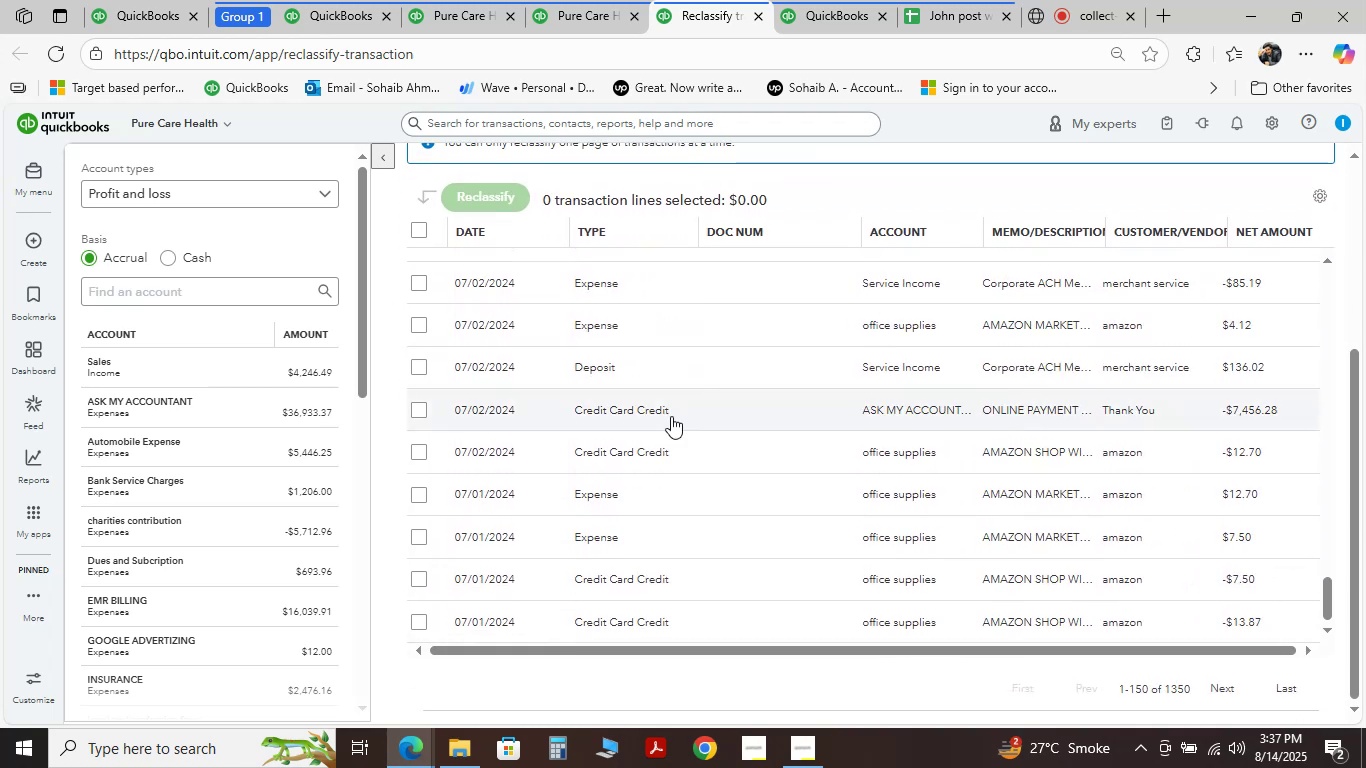 
scroll: coordinate [769, 376], scroll_direction: up, amount: 33.0
 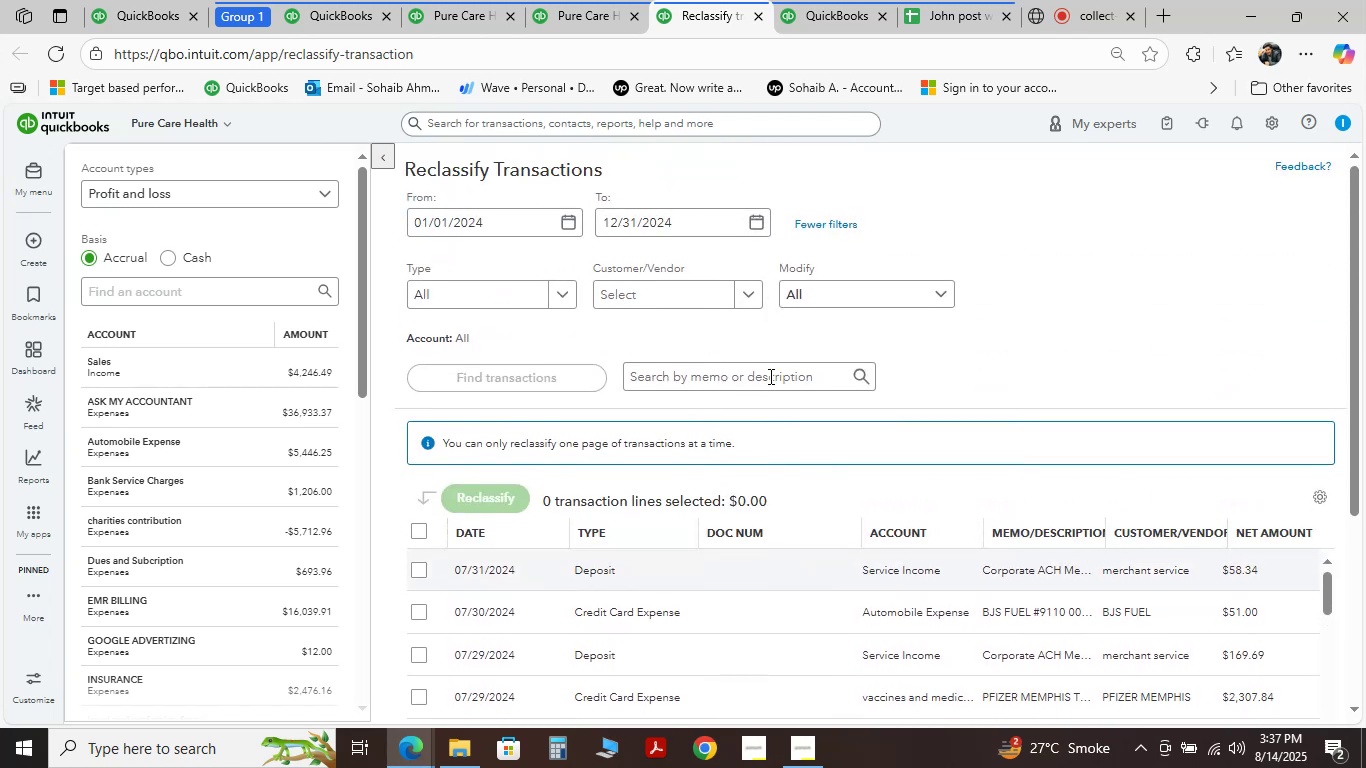 
scroll: coordinate [769, 376], scroll_direction: down, amount: 1.0
 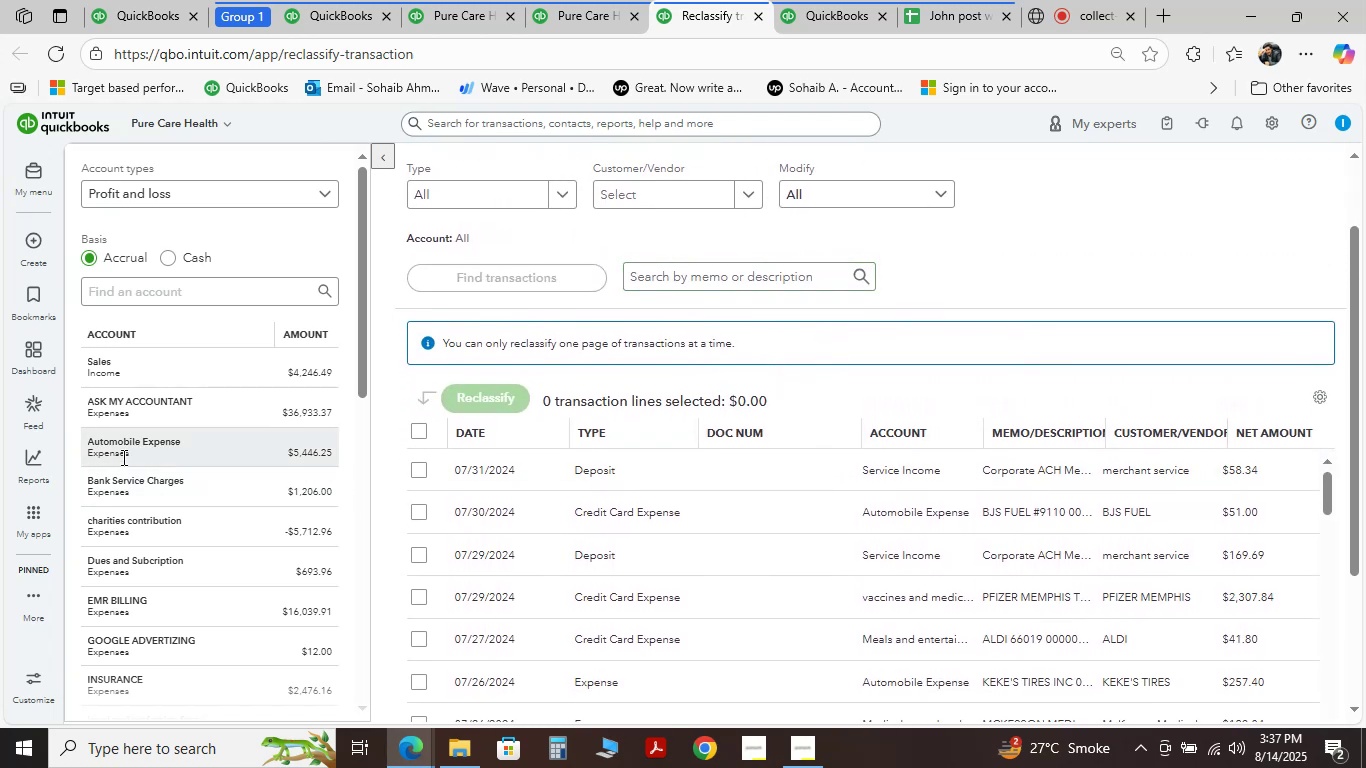 
left_click([122, 457])
 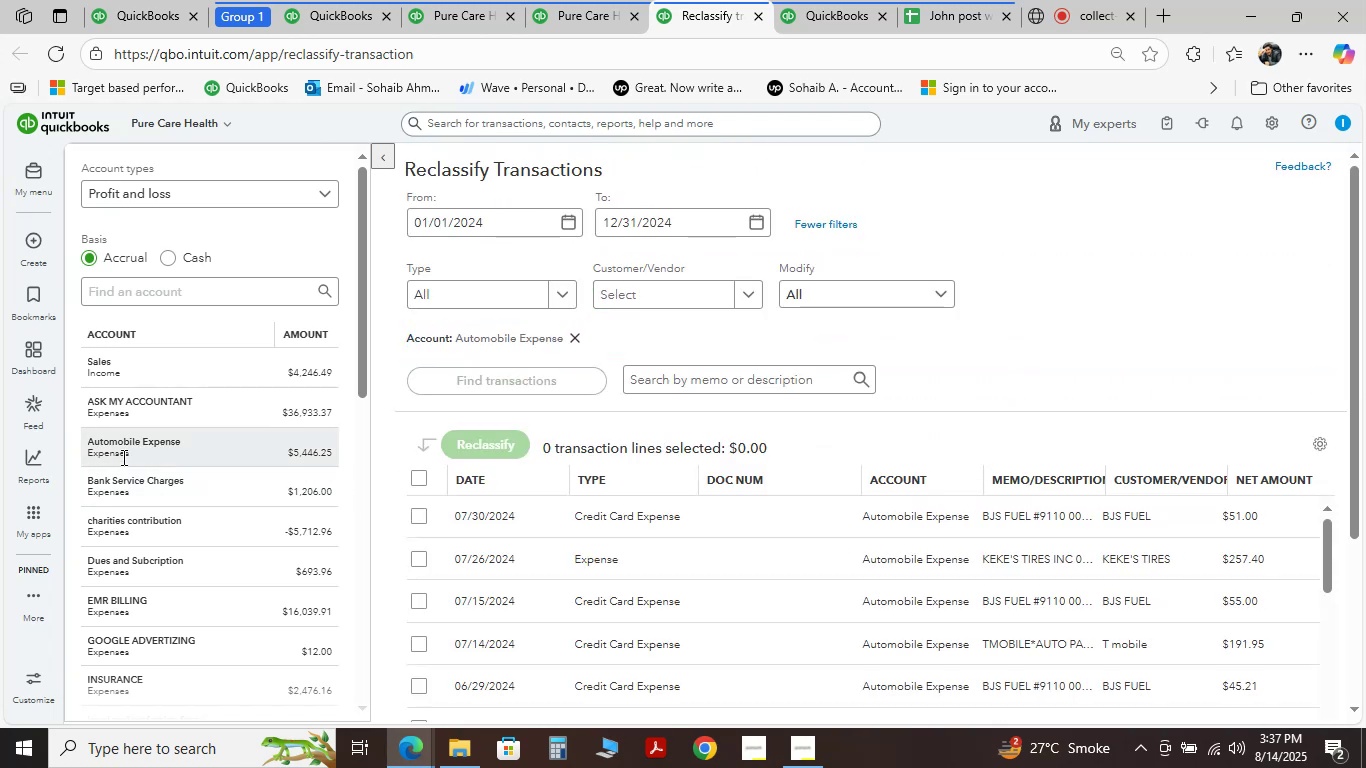 
scroll: coordinate [839, 402], scroll_direction: down, amount: 14.0
 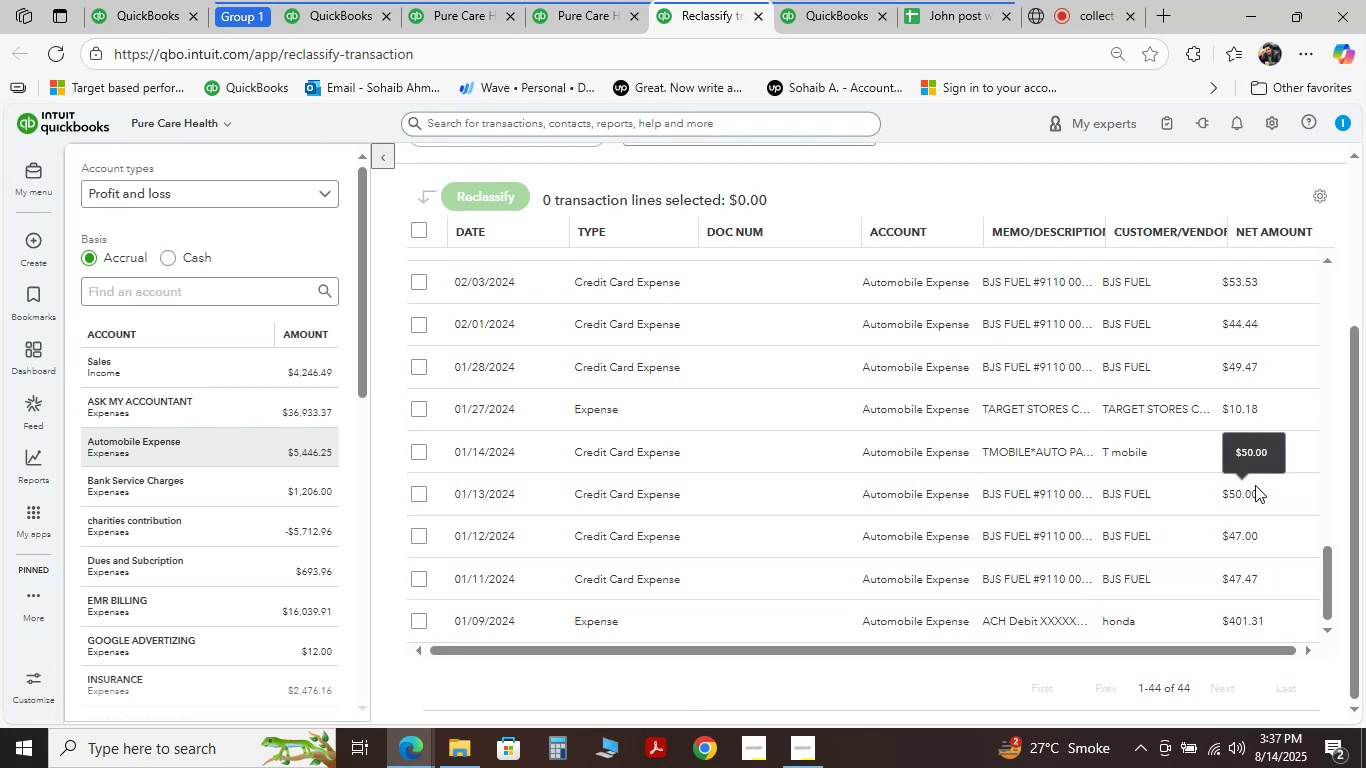 
scroll: coordinate [627, 410], scroll_direction: up, amount: 27.0
 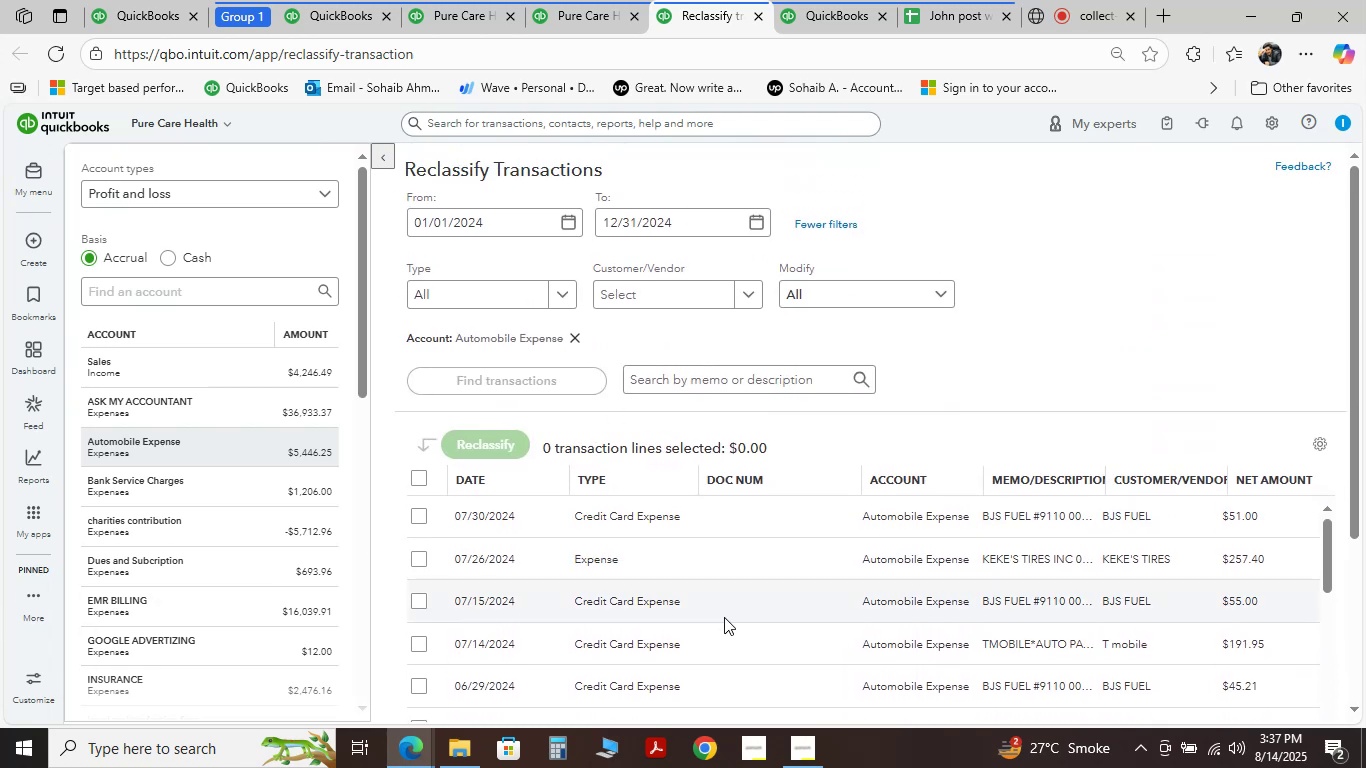 
scroll: coordinate [198, 562], scroll_direction: down, amount: 19.0
 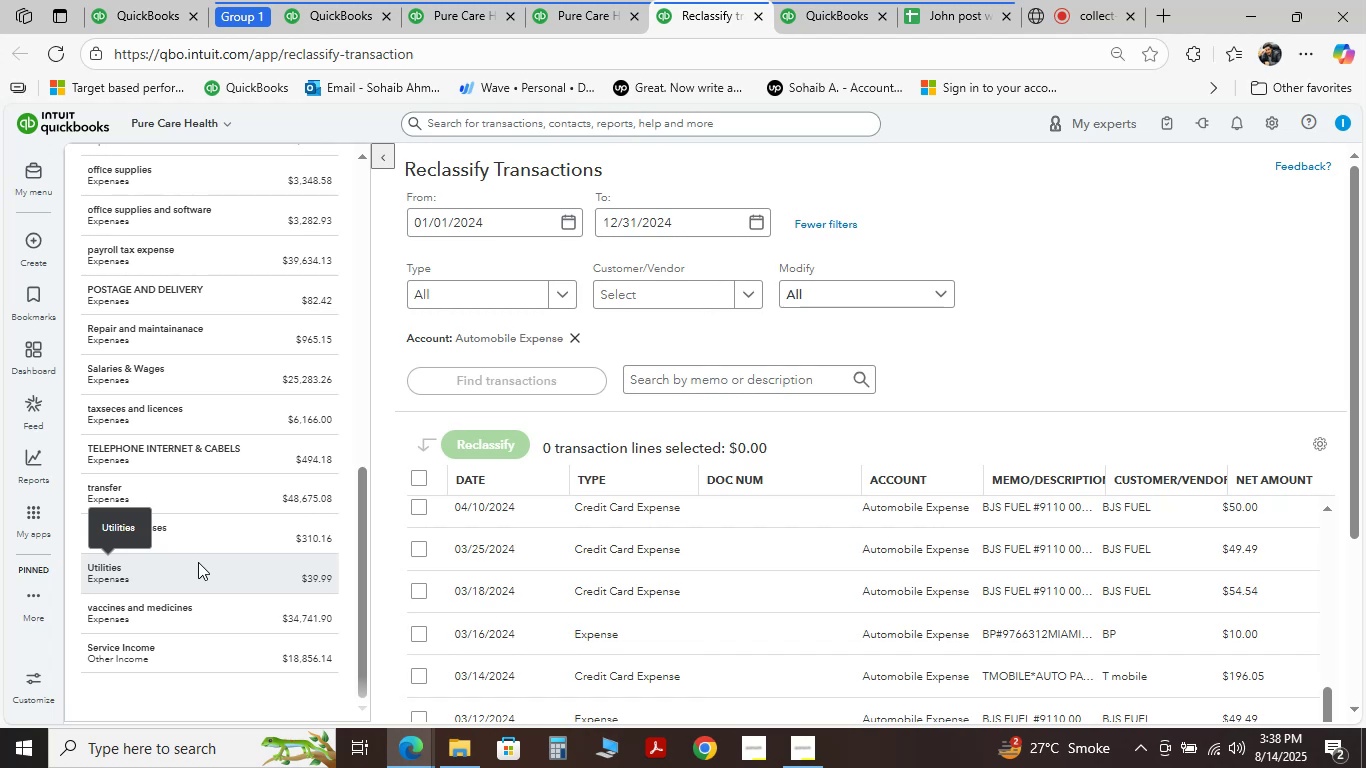 
wait(52.88)
 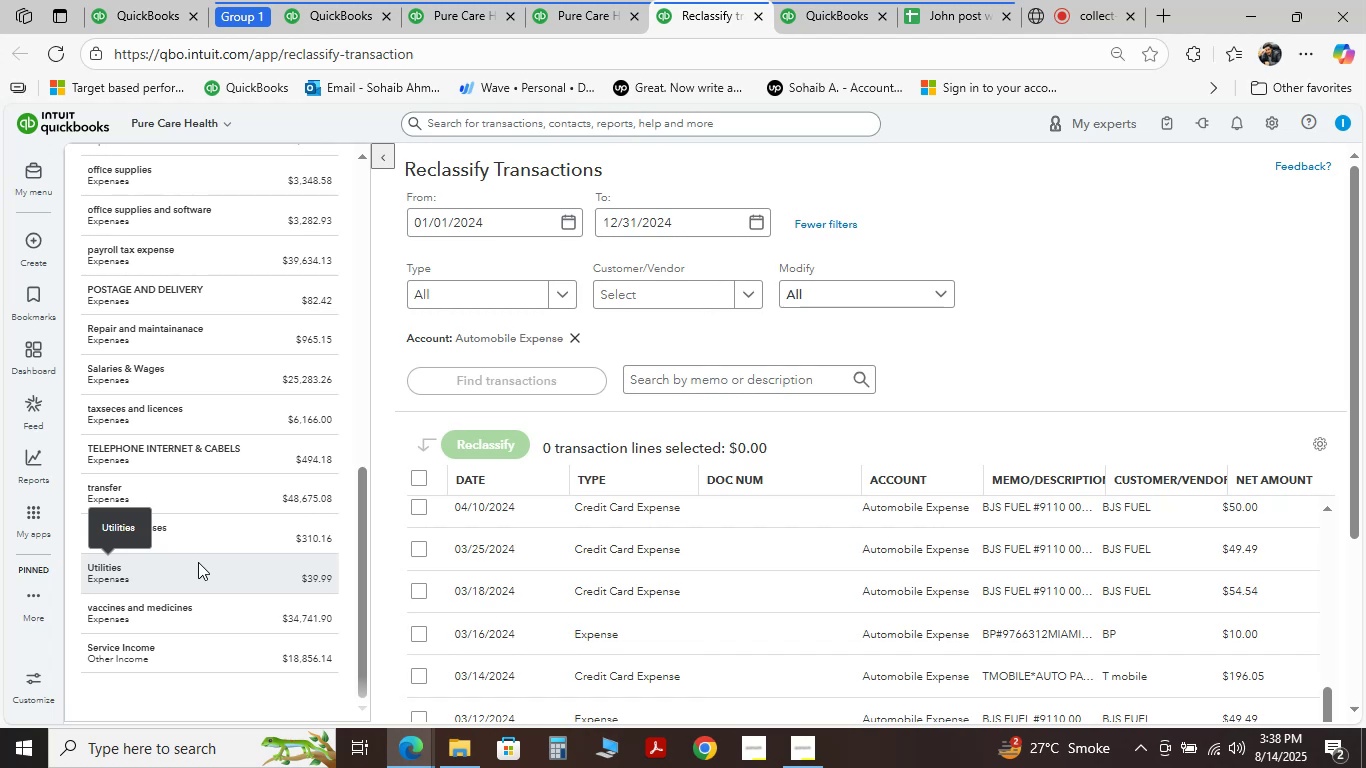 
left_click([575, 0])
 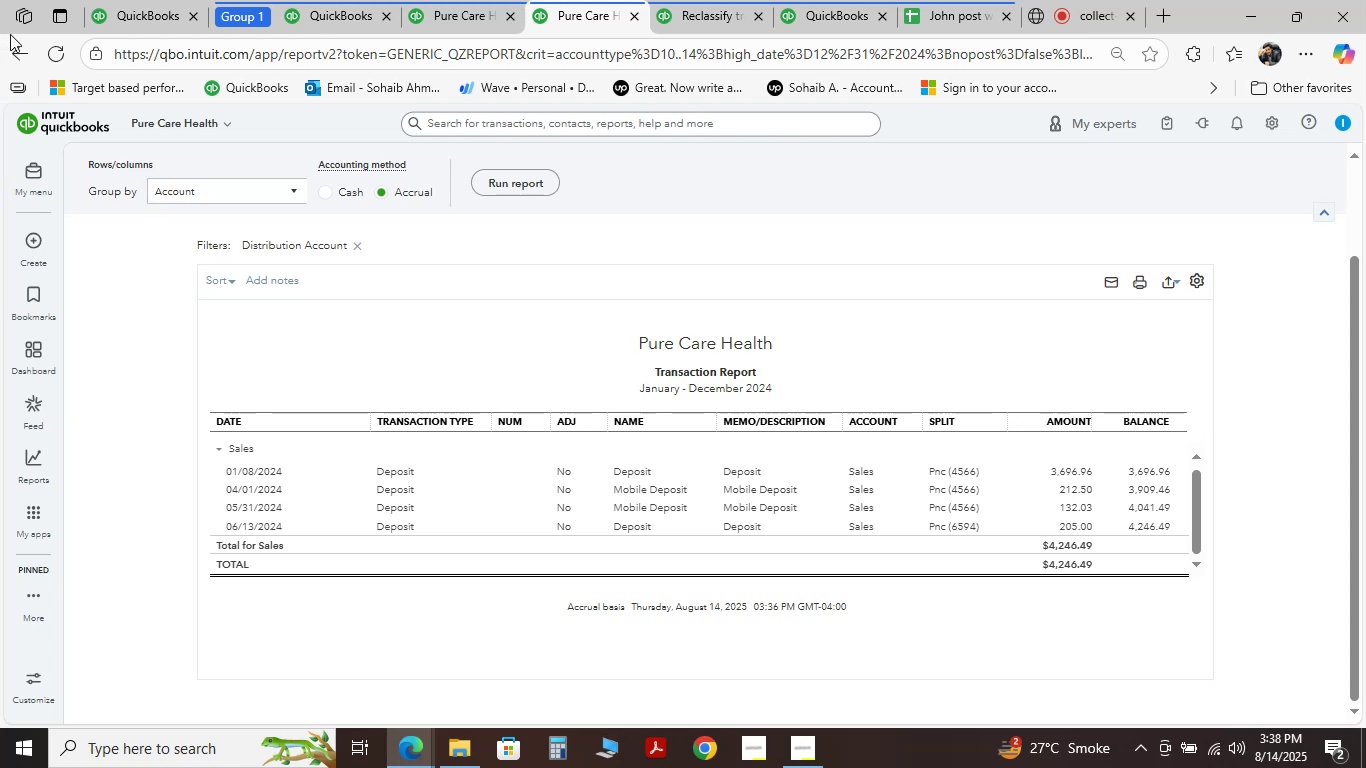 
left_click([29, 47])
 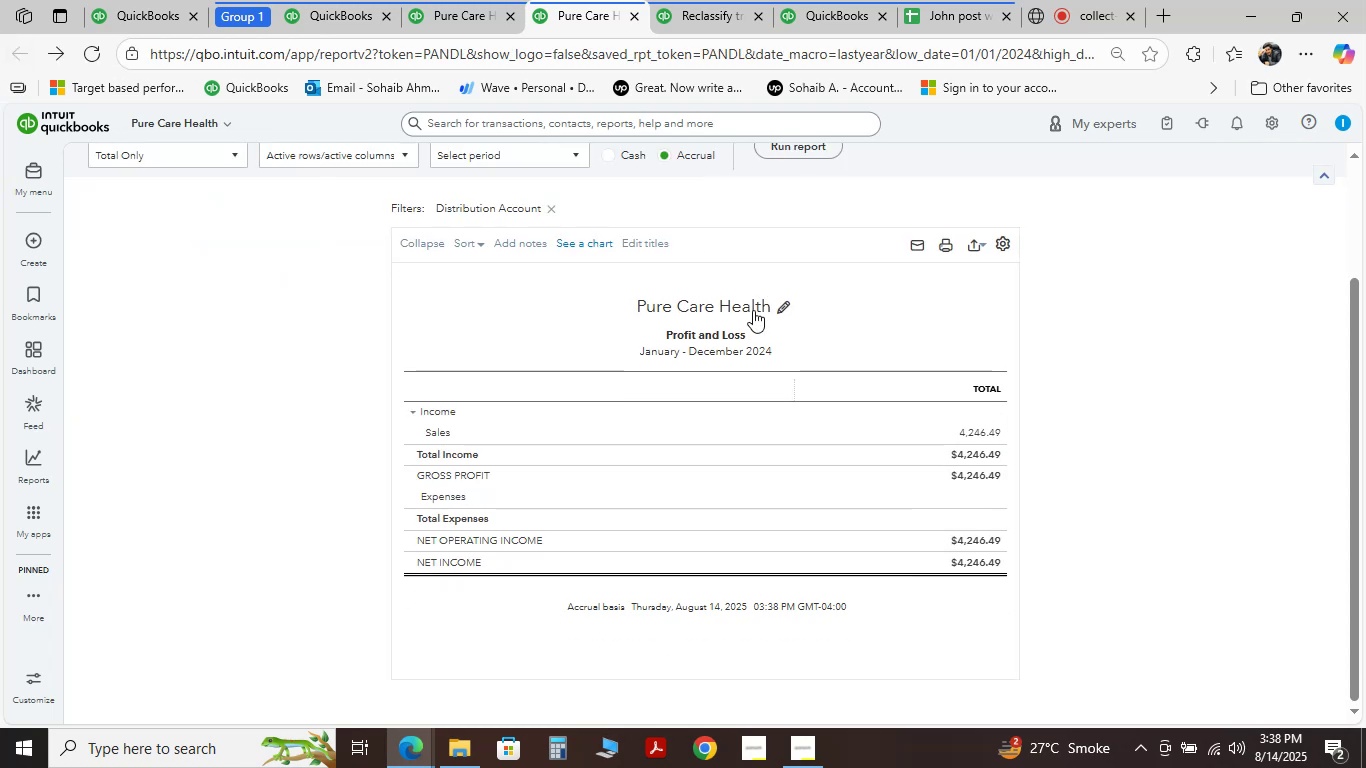 
wait(6.25)
 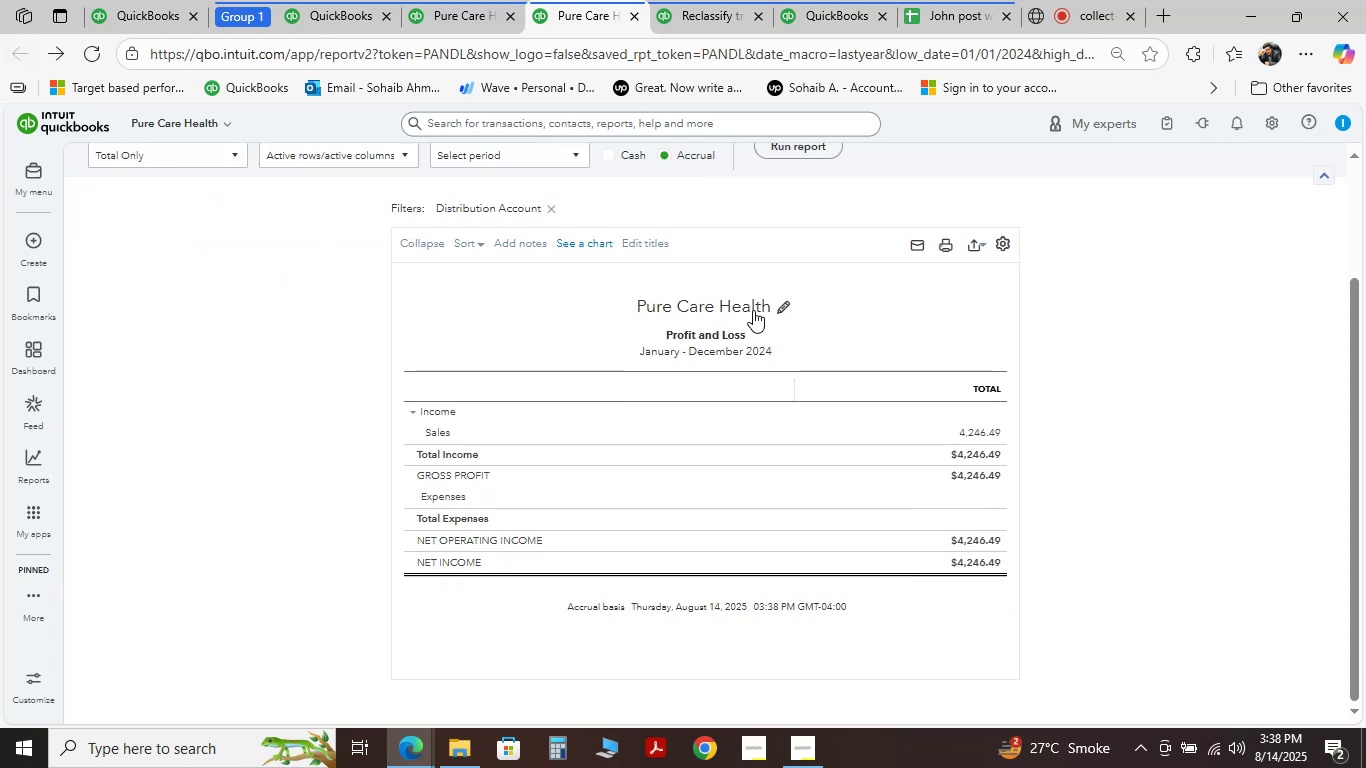 
scroll: coordinate [407, 225], scroll_direction: up, amount: 5.0
 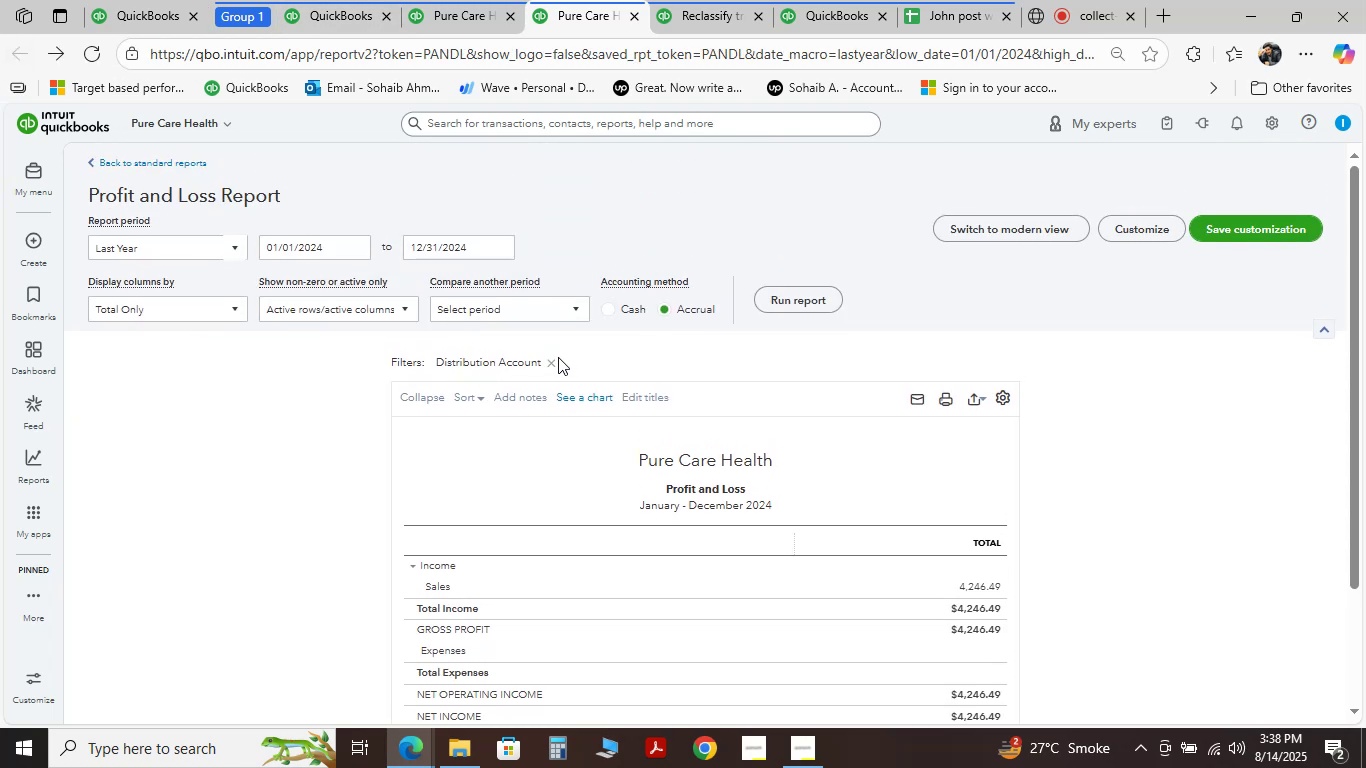 
left_click([553, 360])
 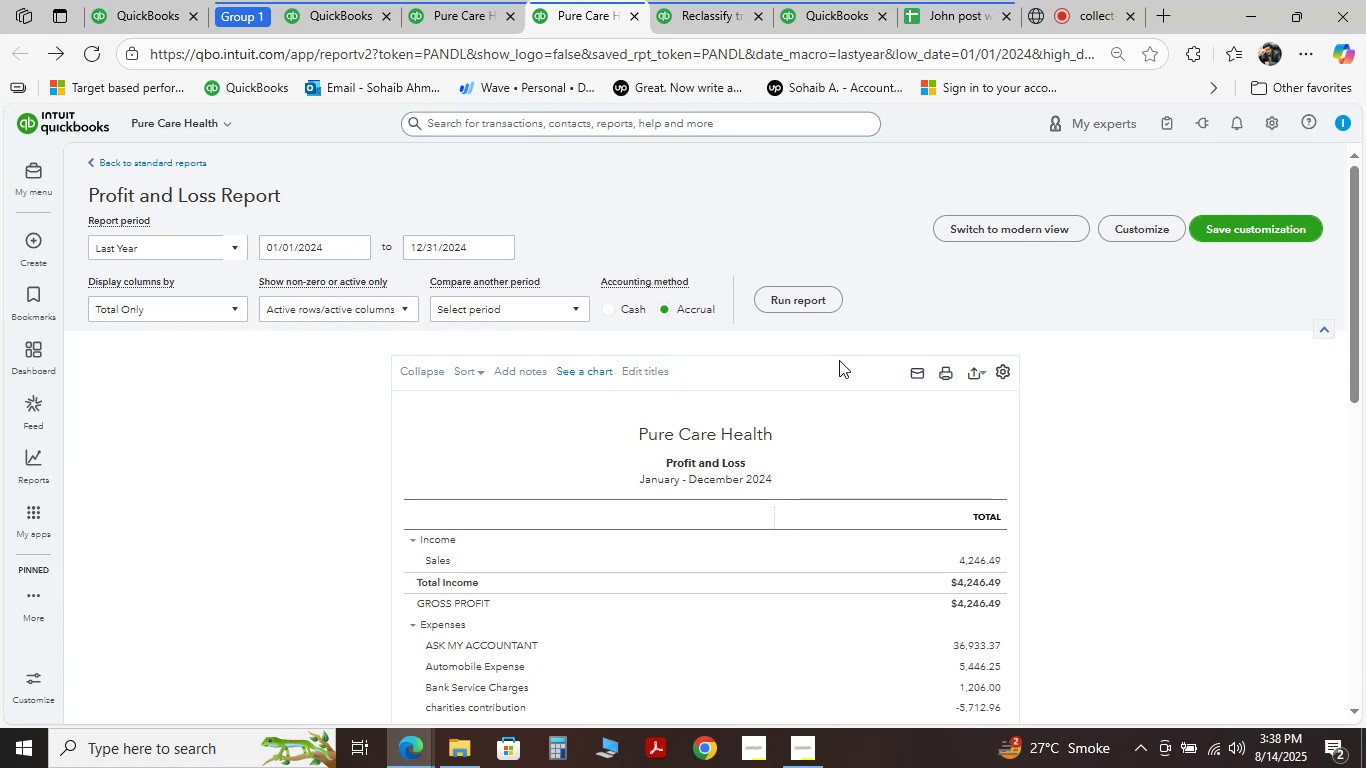 
scroll: coordinate [839, 362], scroll_direction: down, amount: 3.0
 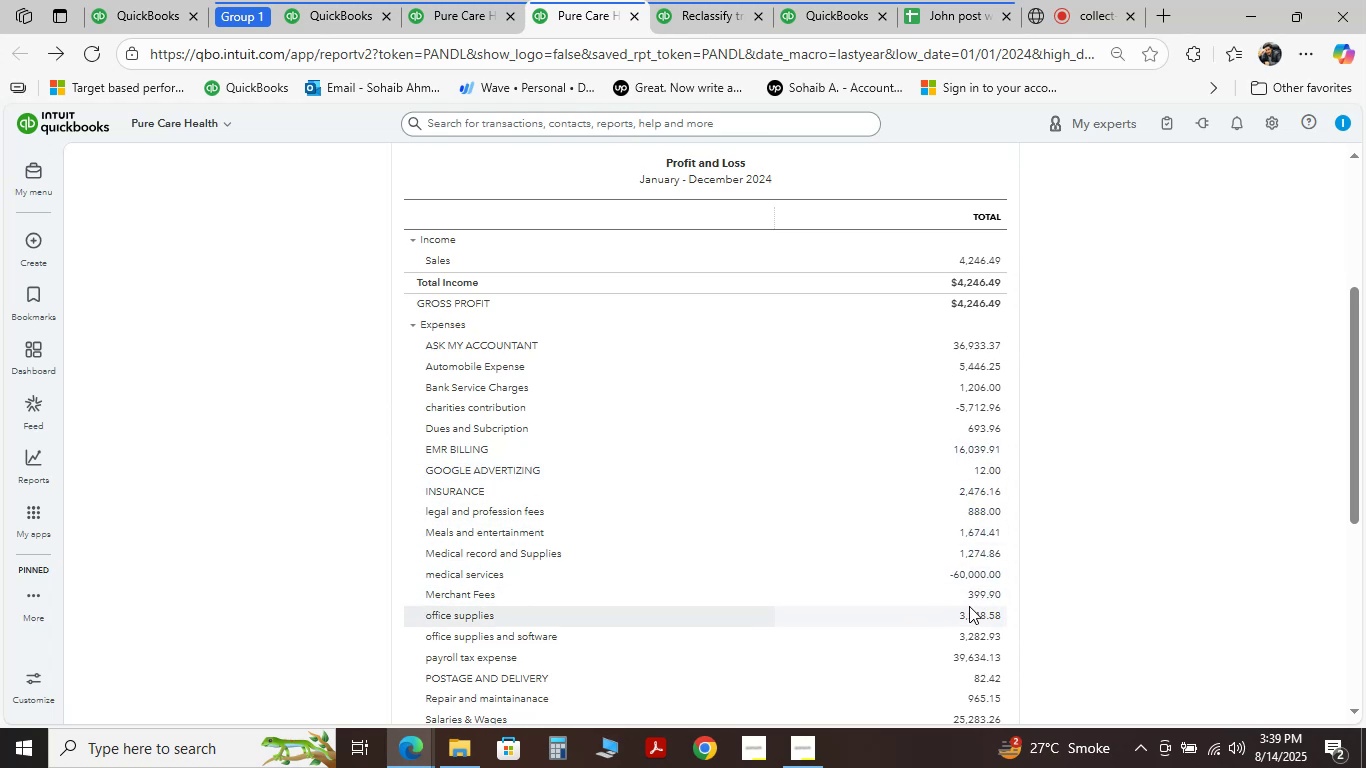 
wait(18.86)
 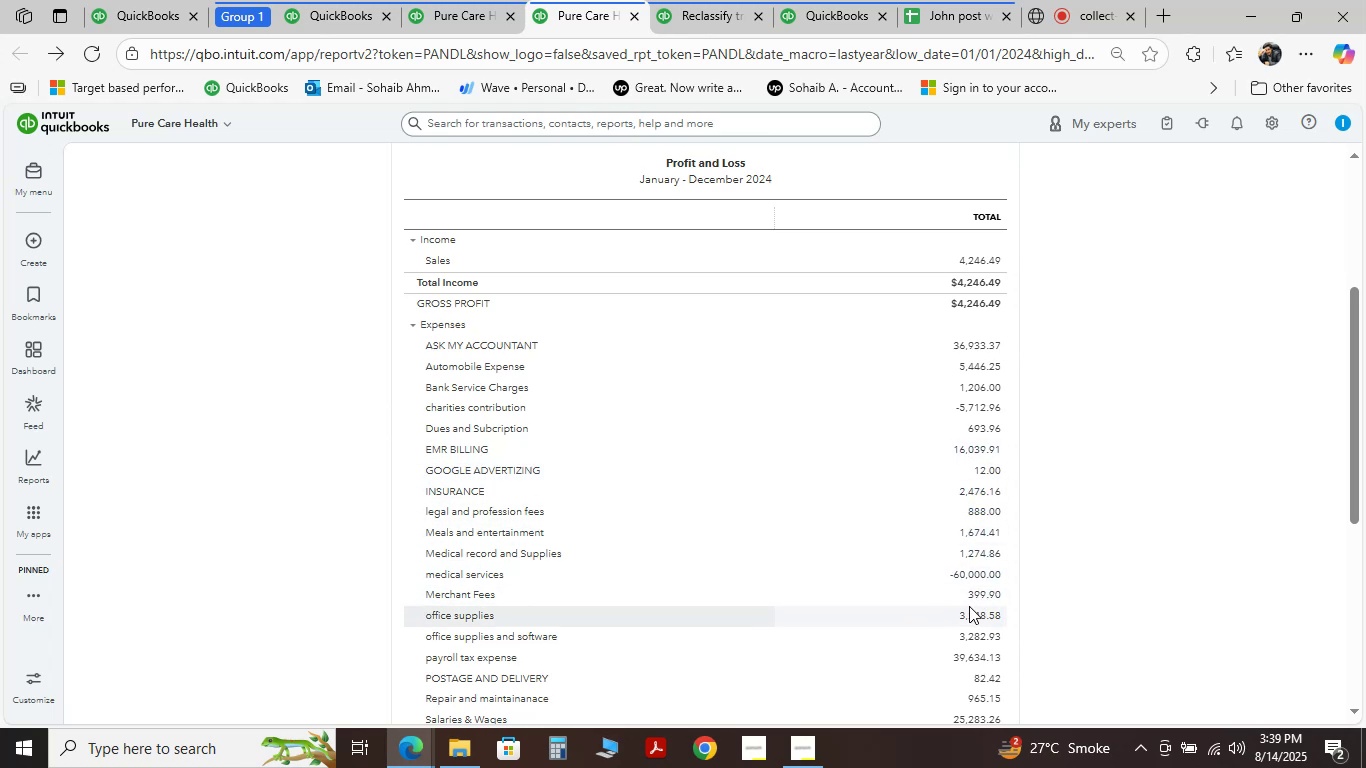 
scroll: coordinate [977, 634], scroll_direction: down, amount: 2.0
 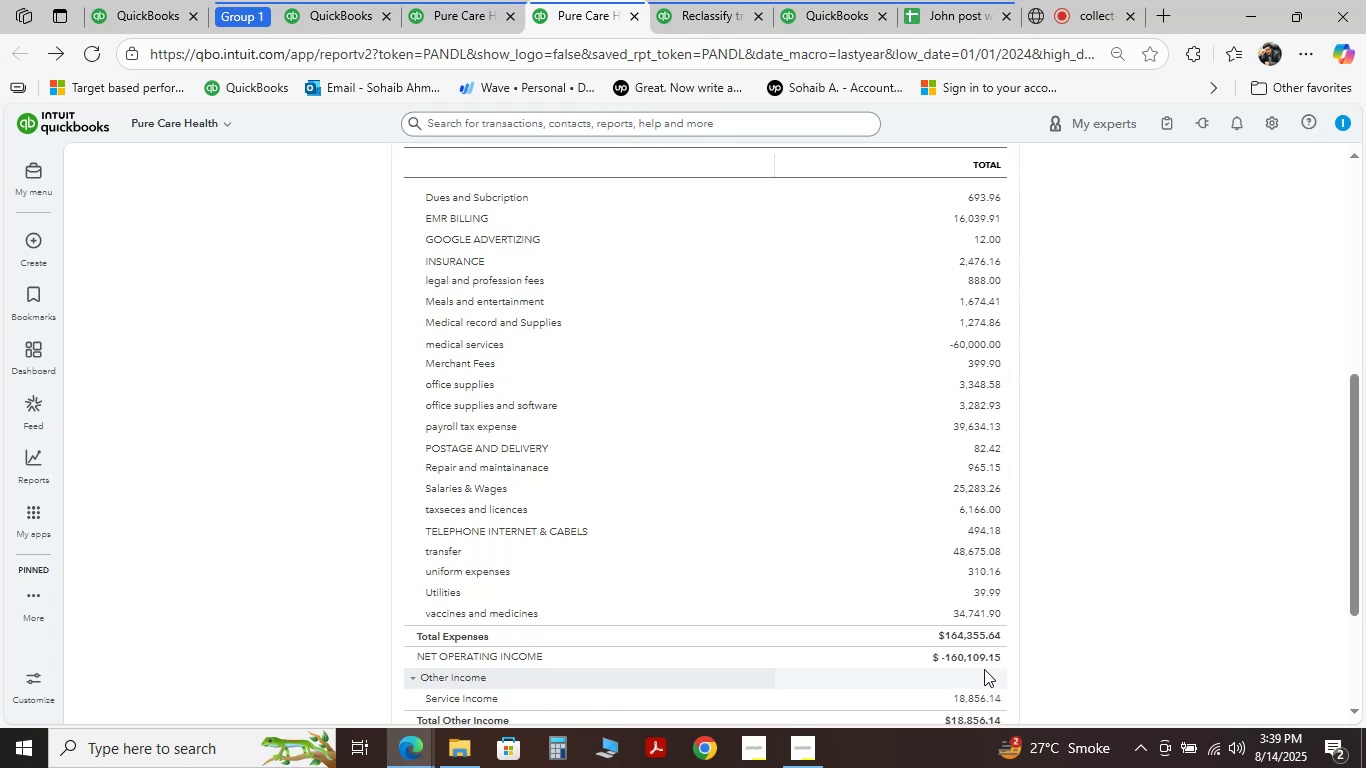 
wait(37.51)
 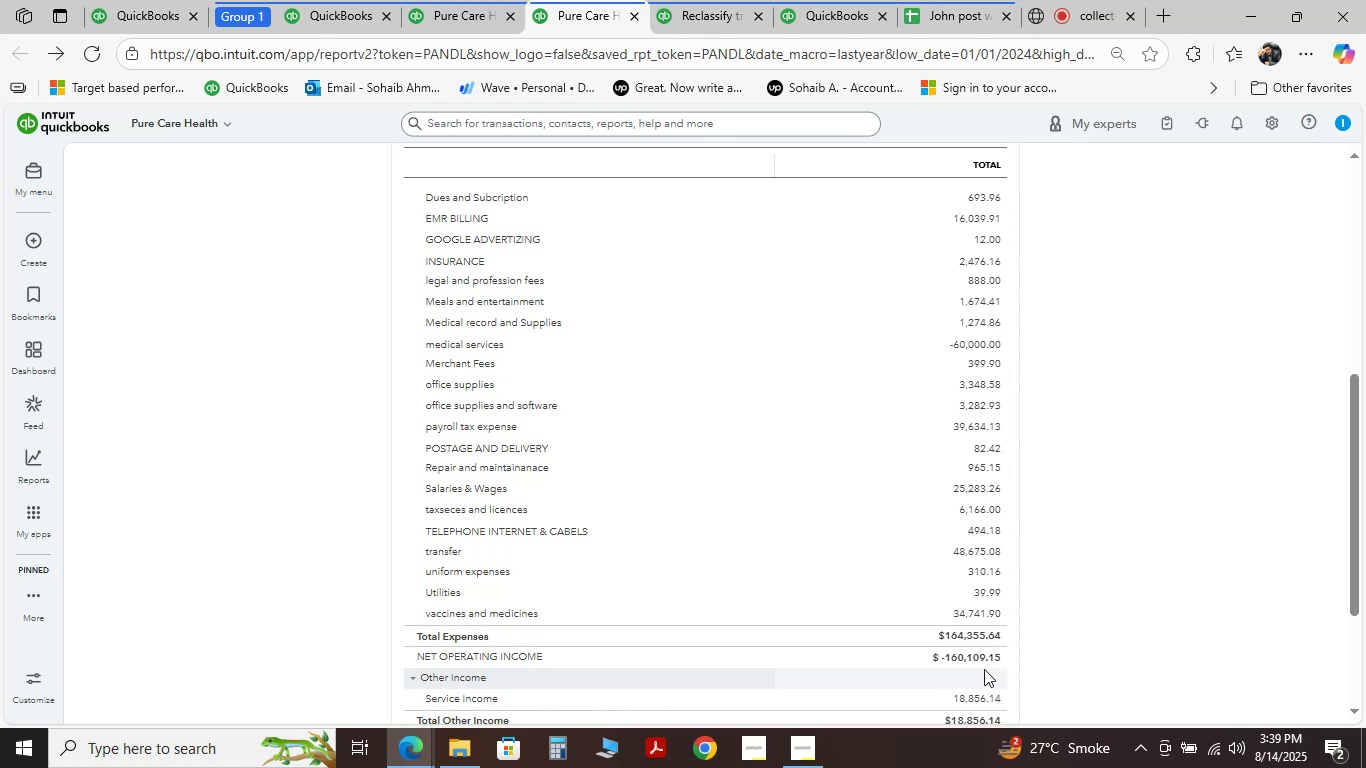 
scroll: coordinate [678, 543], scroll_direction: up, amount: 4.0
 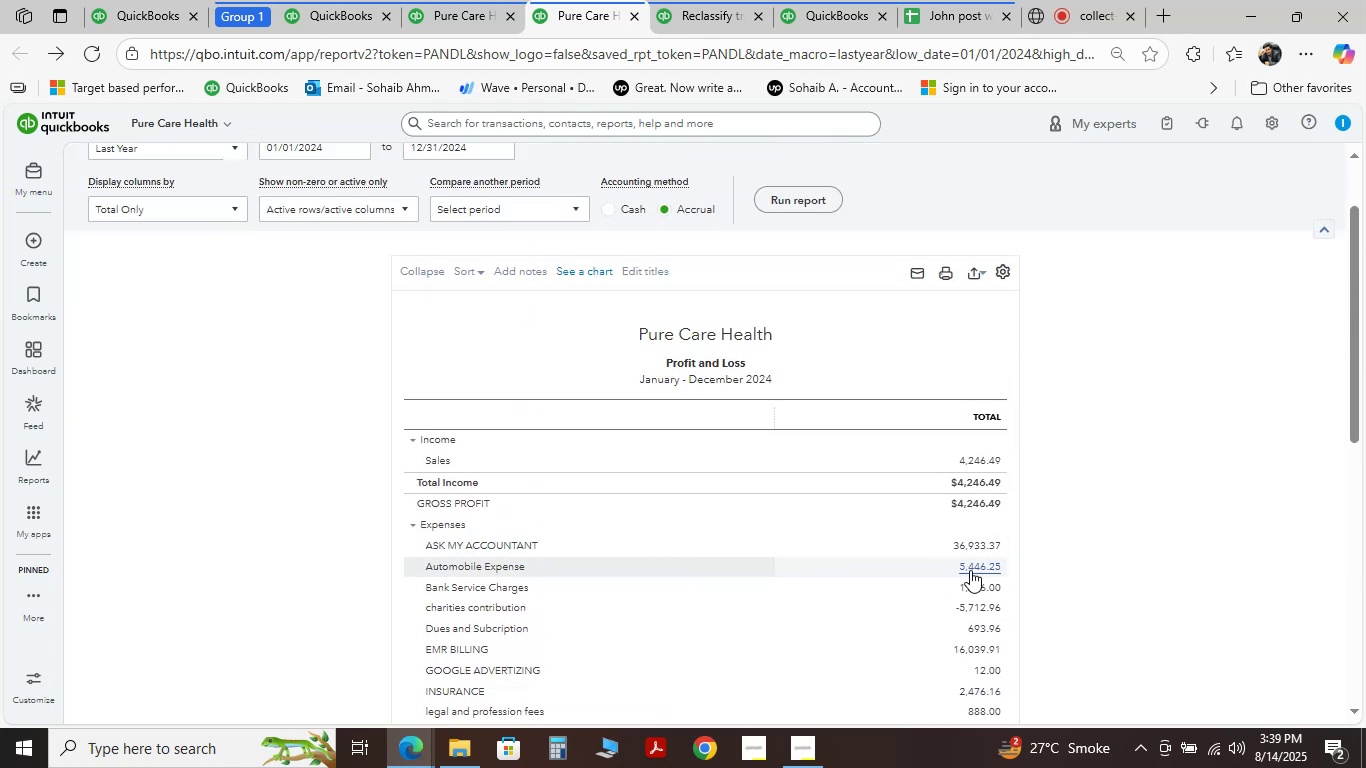 
left_click([971, 569])
 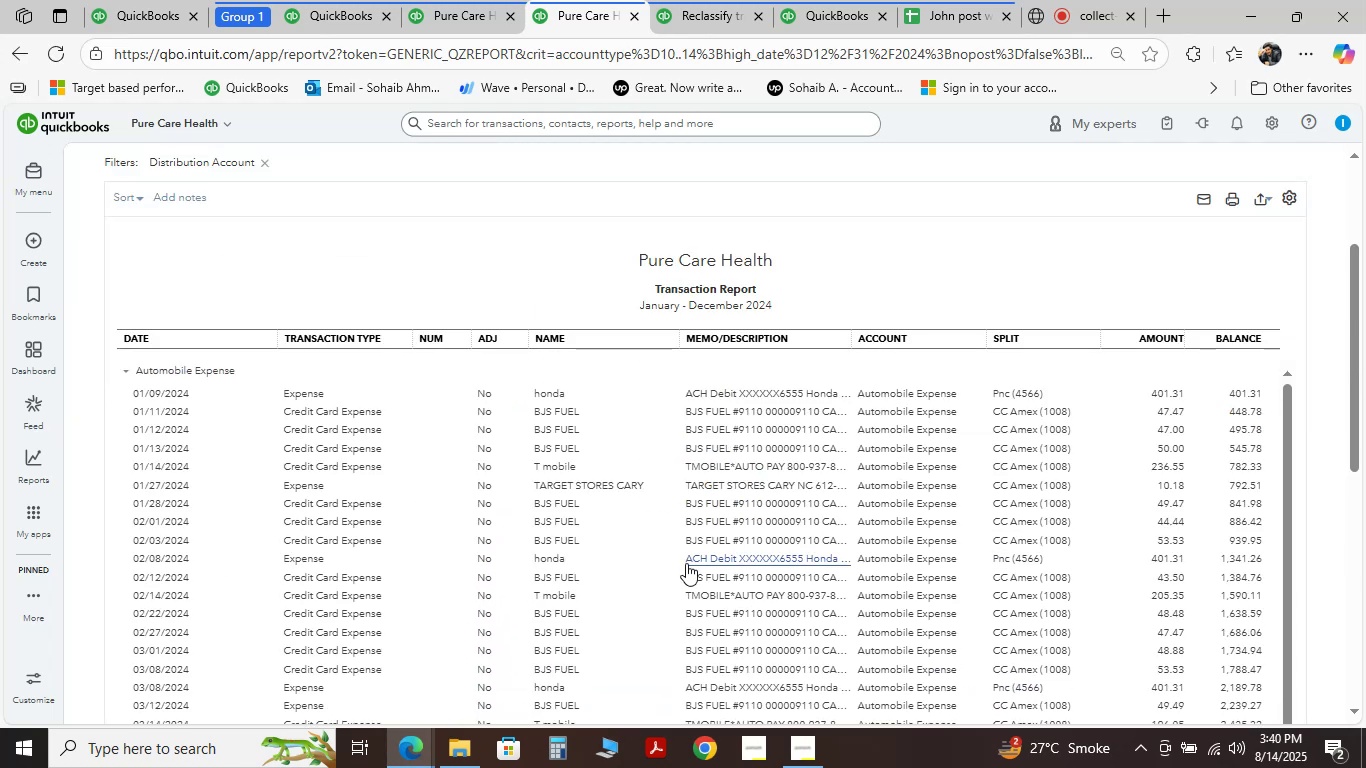 
scroll: coordinate [227, 426], scroll_direction: up, amount: 4.0
 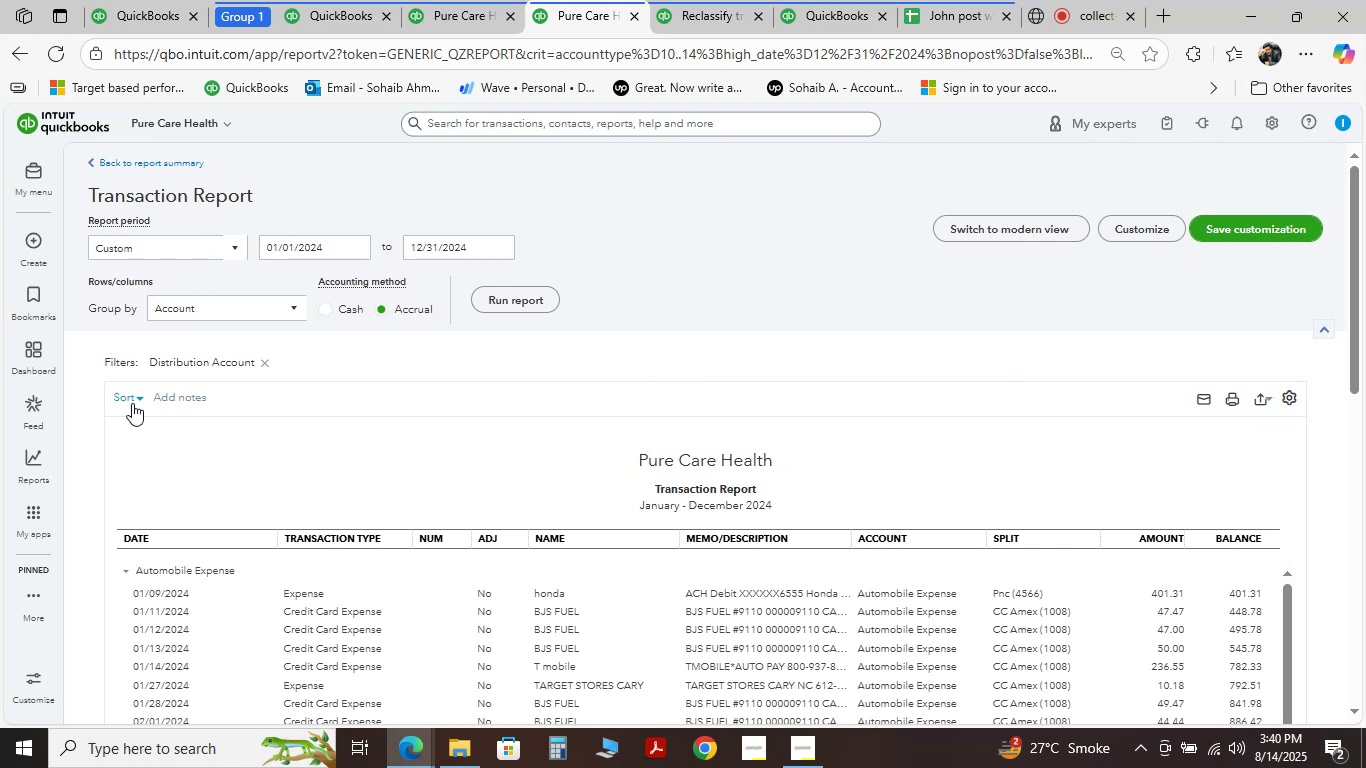 
left_click([132, 403])
 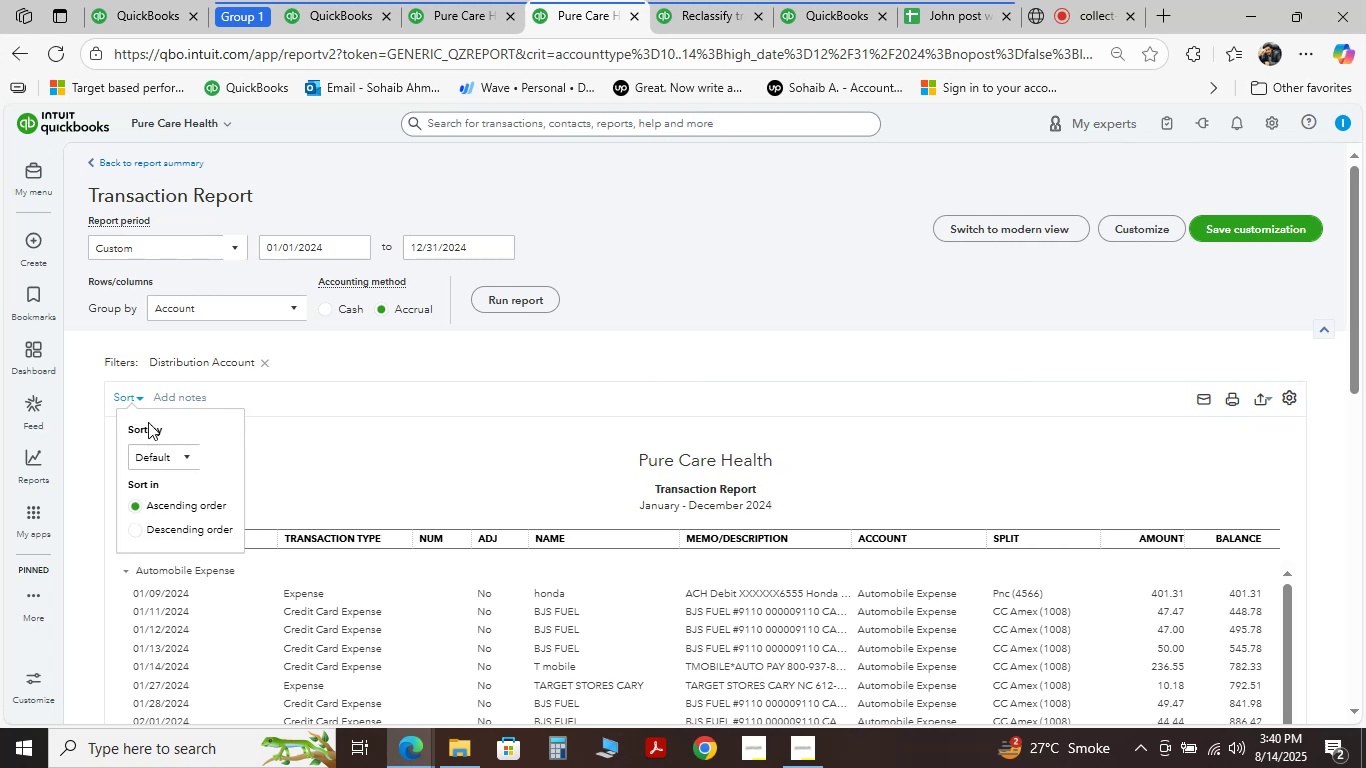 
left_click([177, 447])
 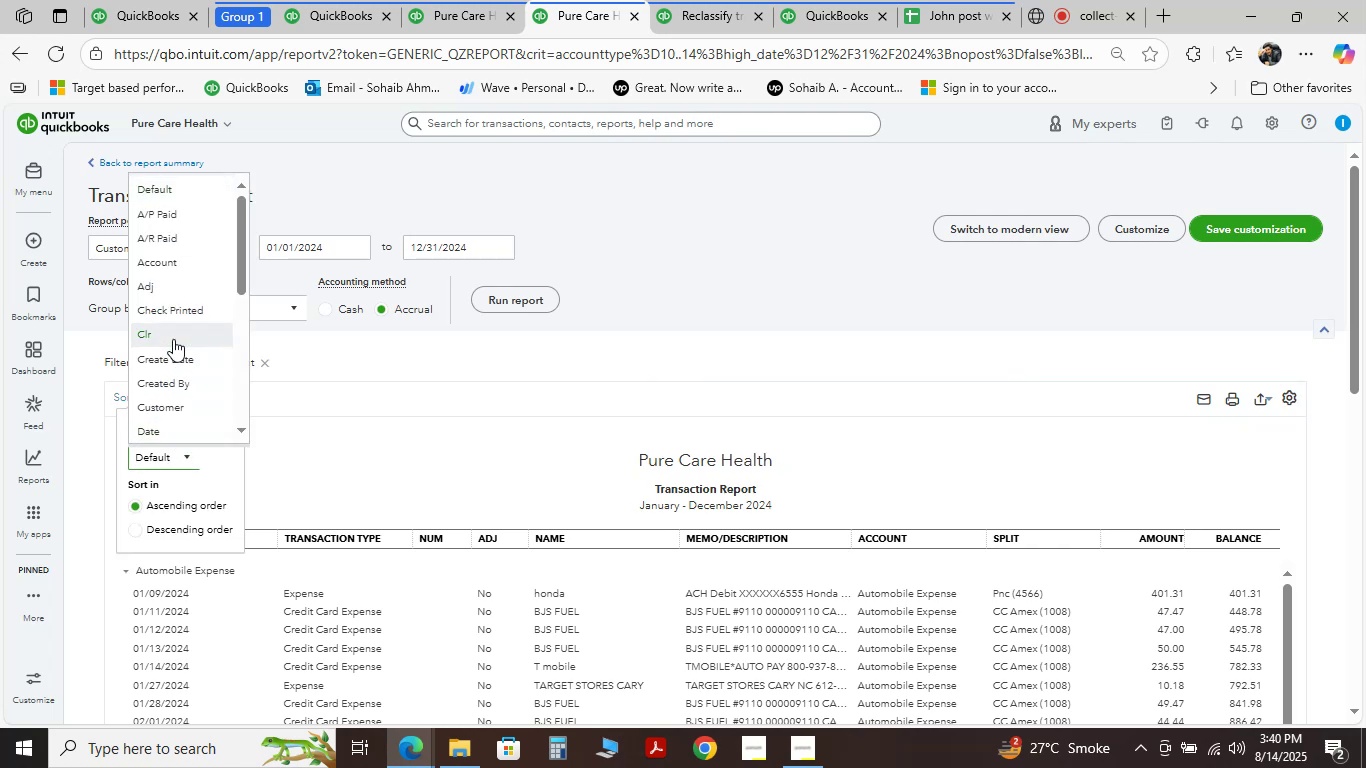 
scroll: coordinate [172, 336], scroll_direction: down, amount: 2.0
 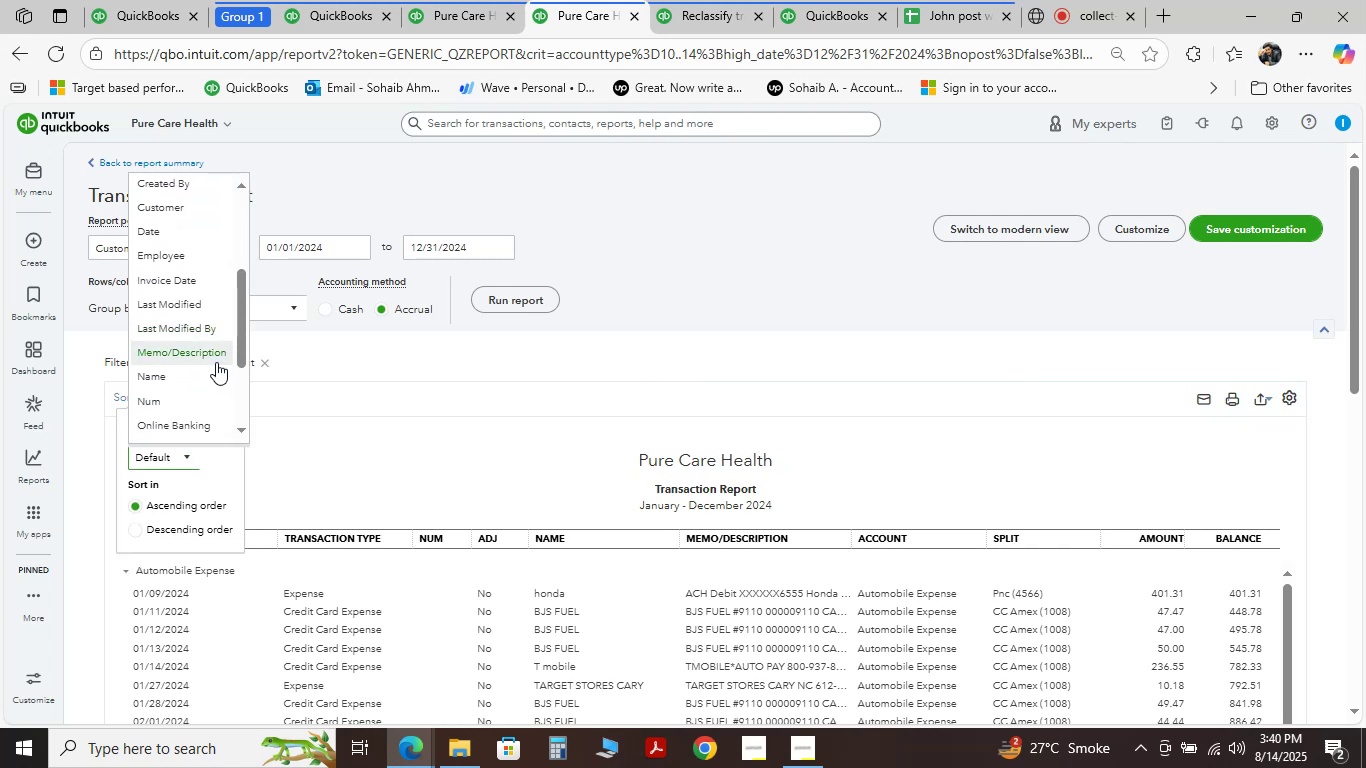 
left_click([195, 353])
 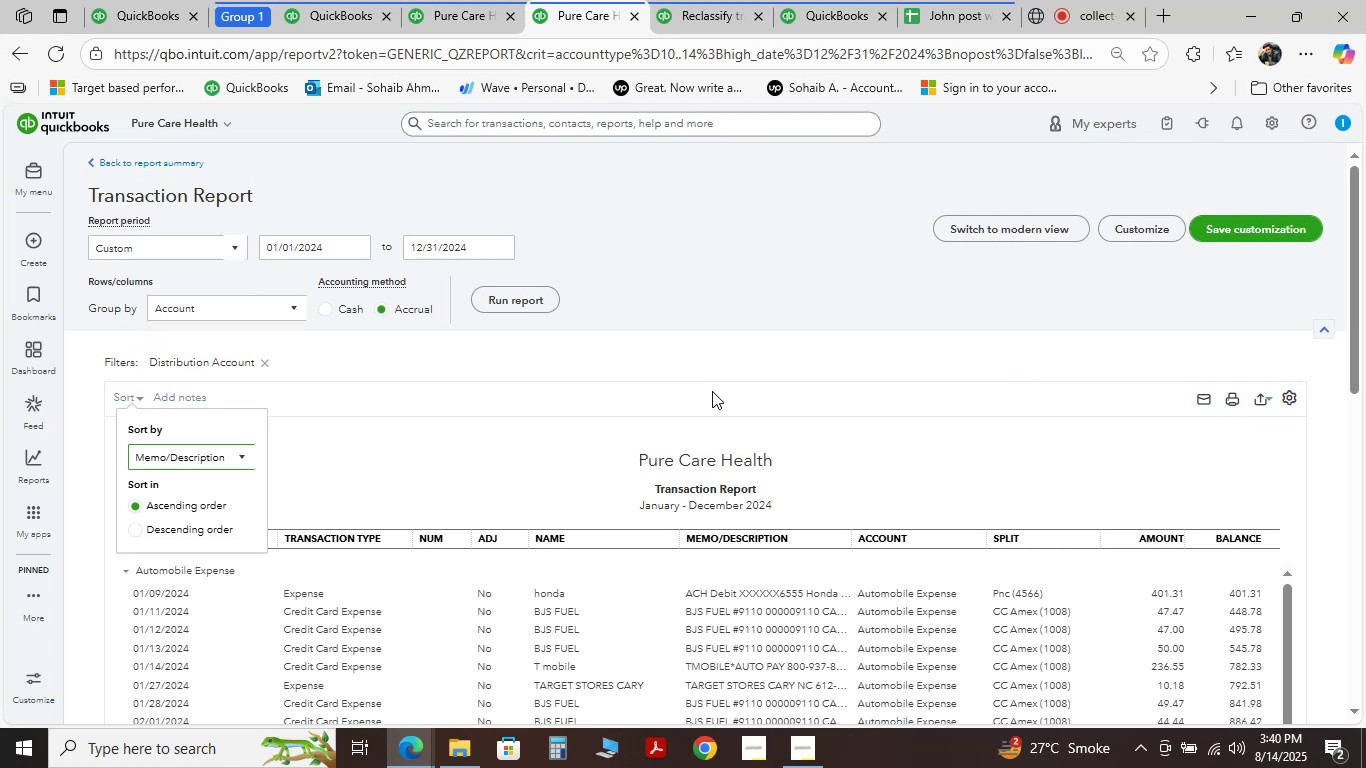 
left_click([710, 258])
 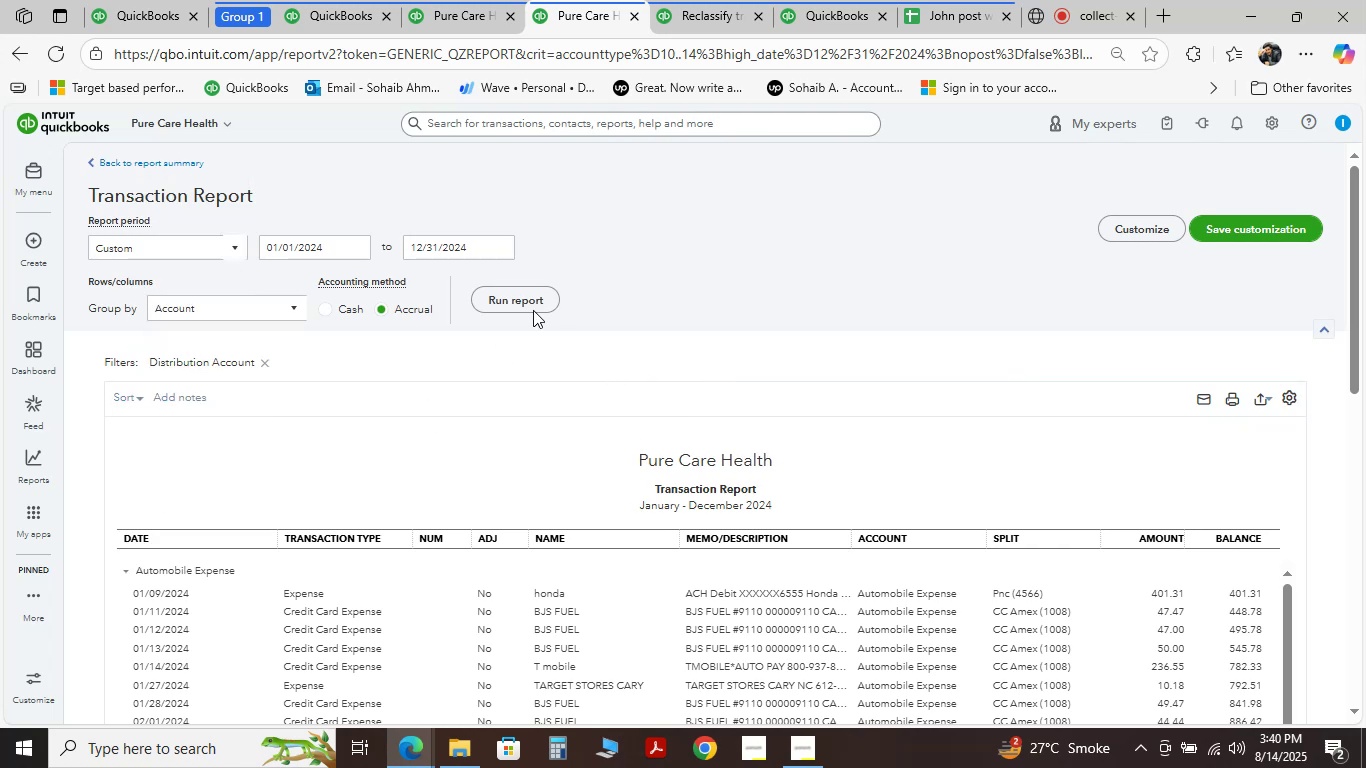 
left_click([507, 291])
 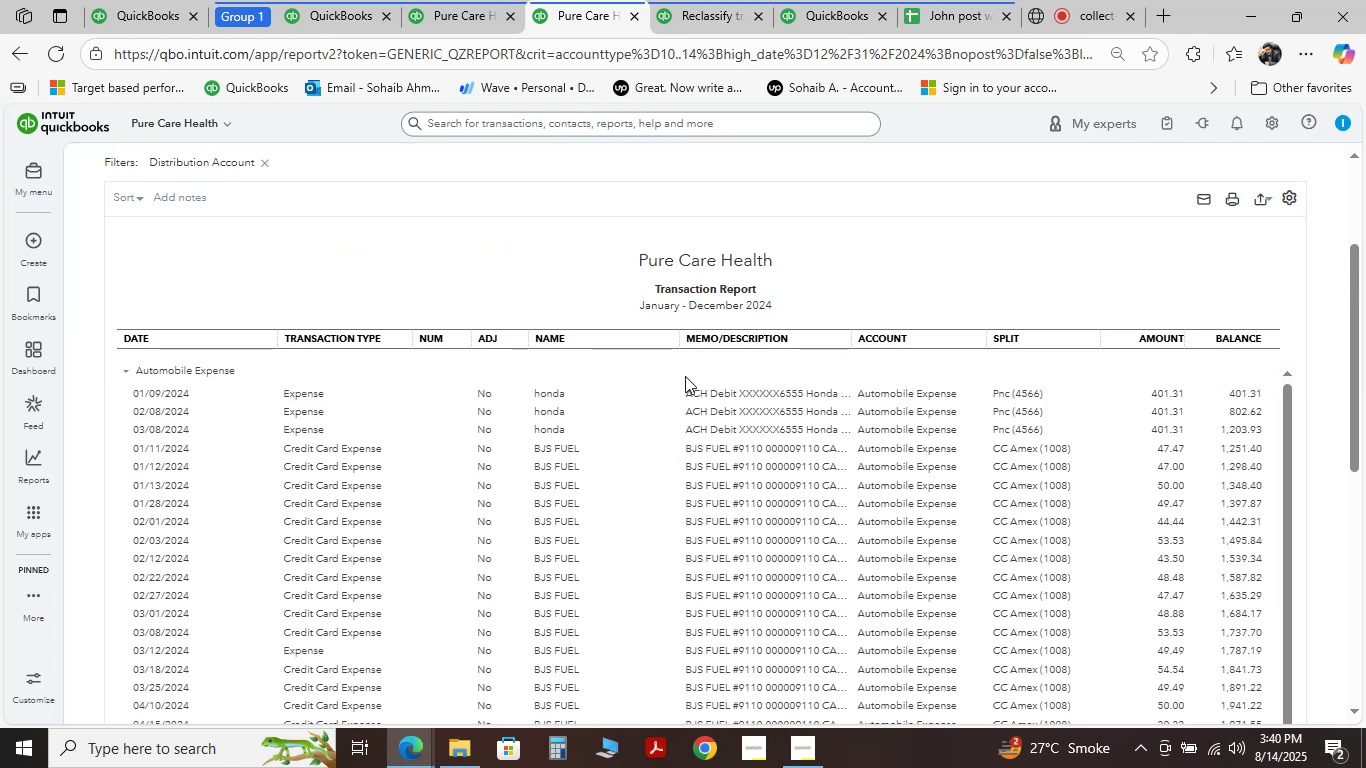 
left_click_drag(start_coordinate=[672, 344], to_coordinate=[603, 345])
 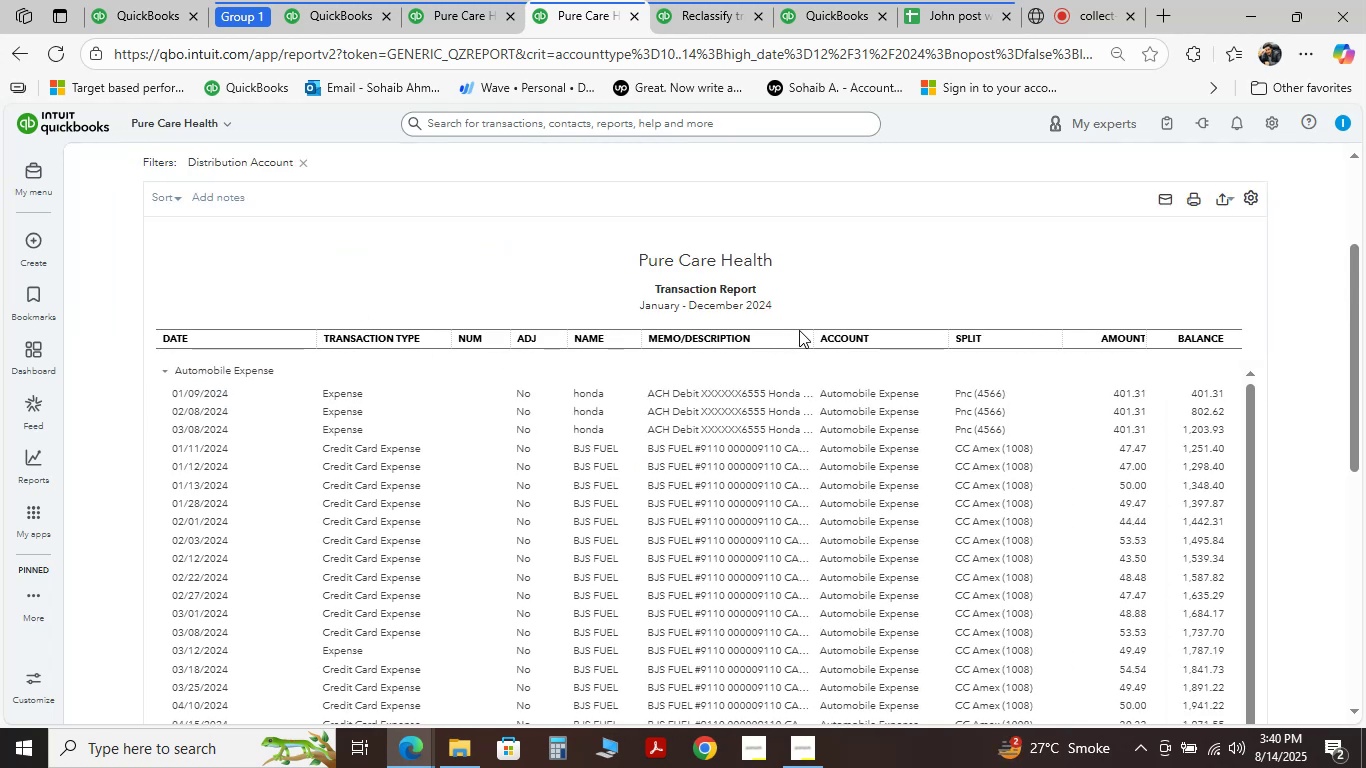 
left_click_drag(start_coordinate=[811, 336], to_coordinate=[978, 362])
 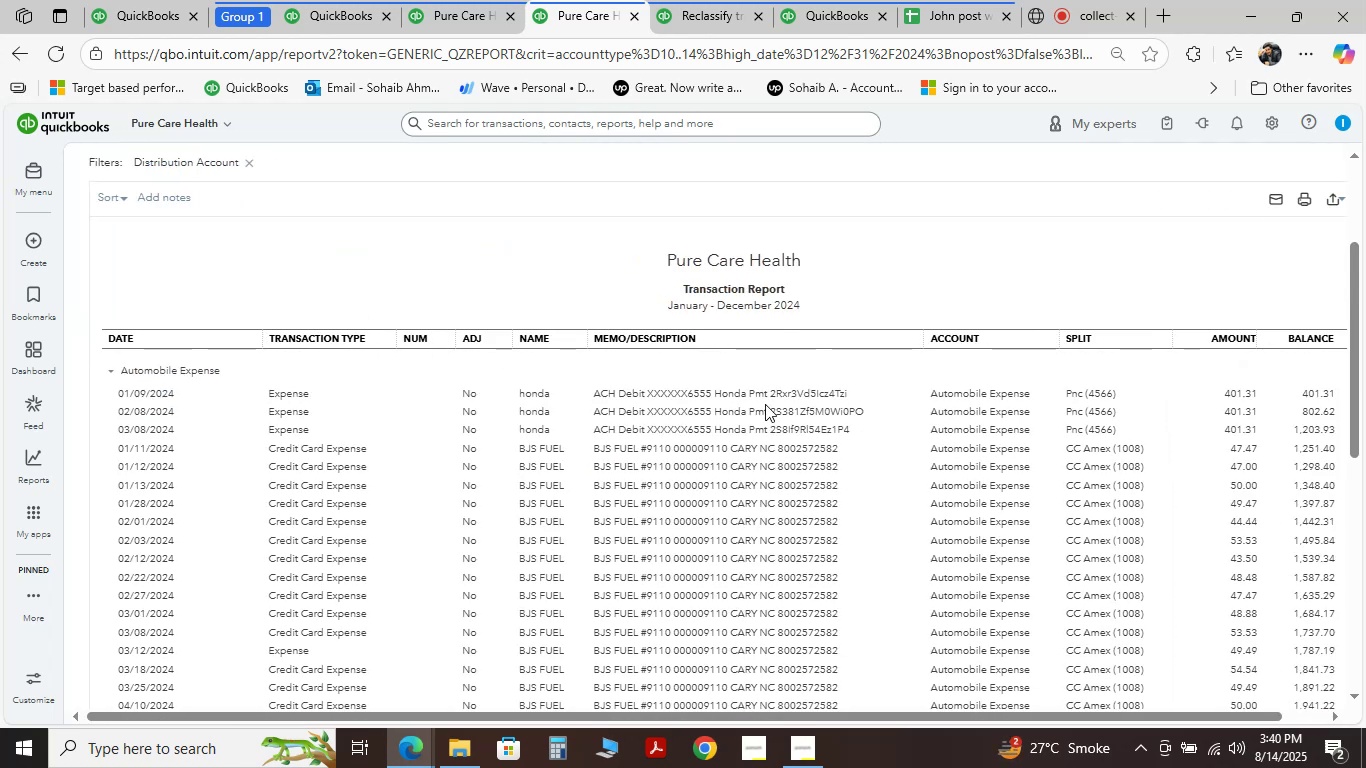 
scroll: coordinate [716, 658], scroll_direction: down, amount: 10.0
 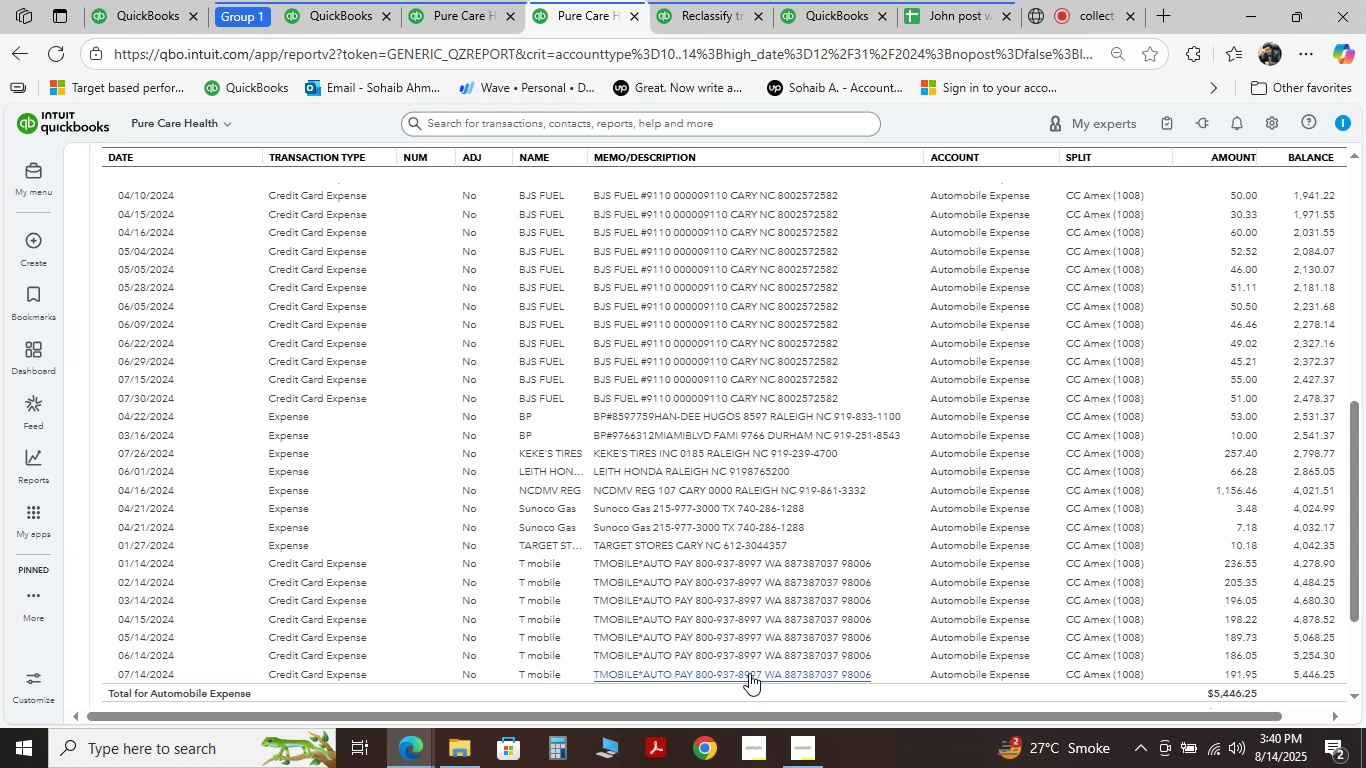 
wait(5.07)
 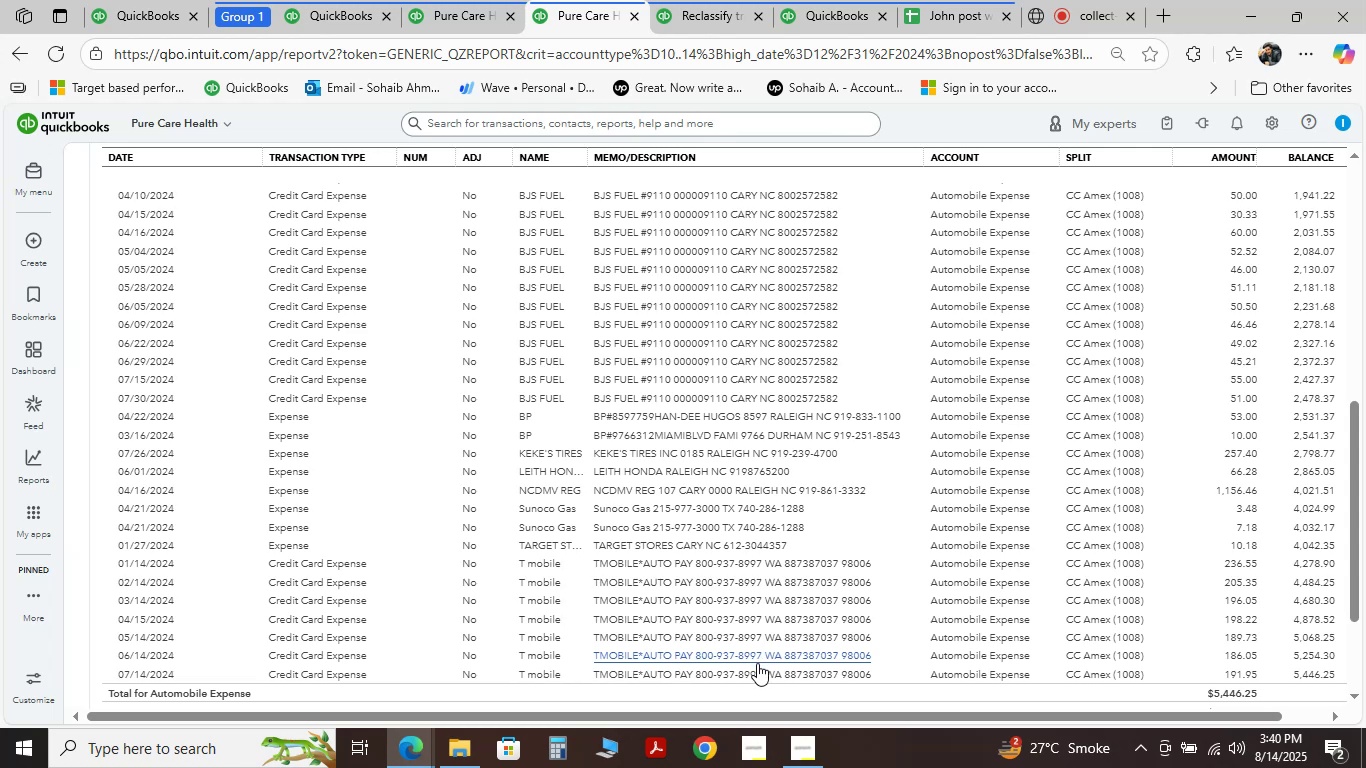 
scroll: coordinate [658, 440], scroll_direction: up, amount: 6.0
 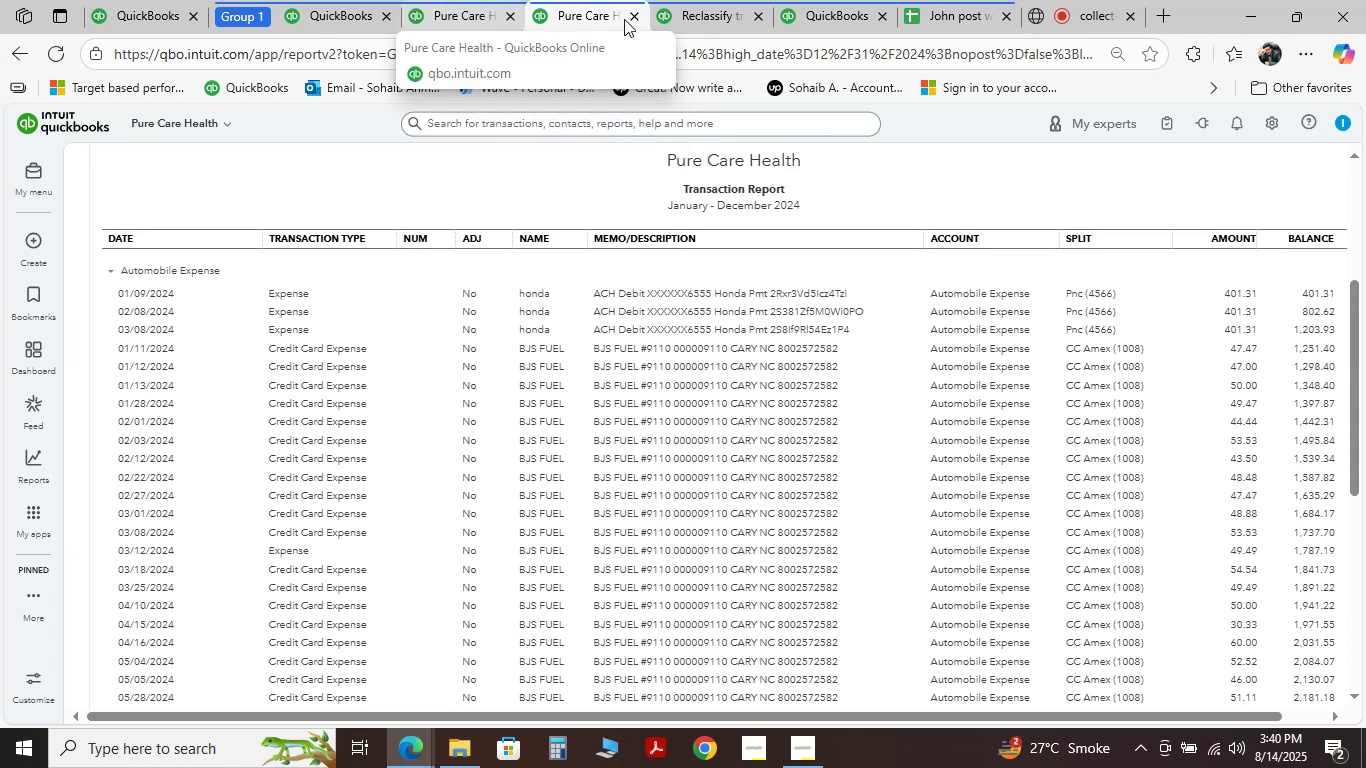 
left_click([751, 9])
 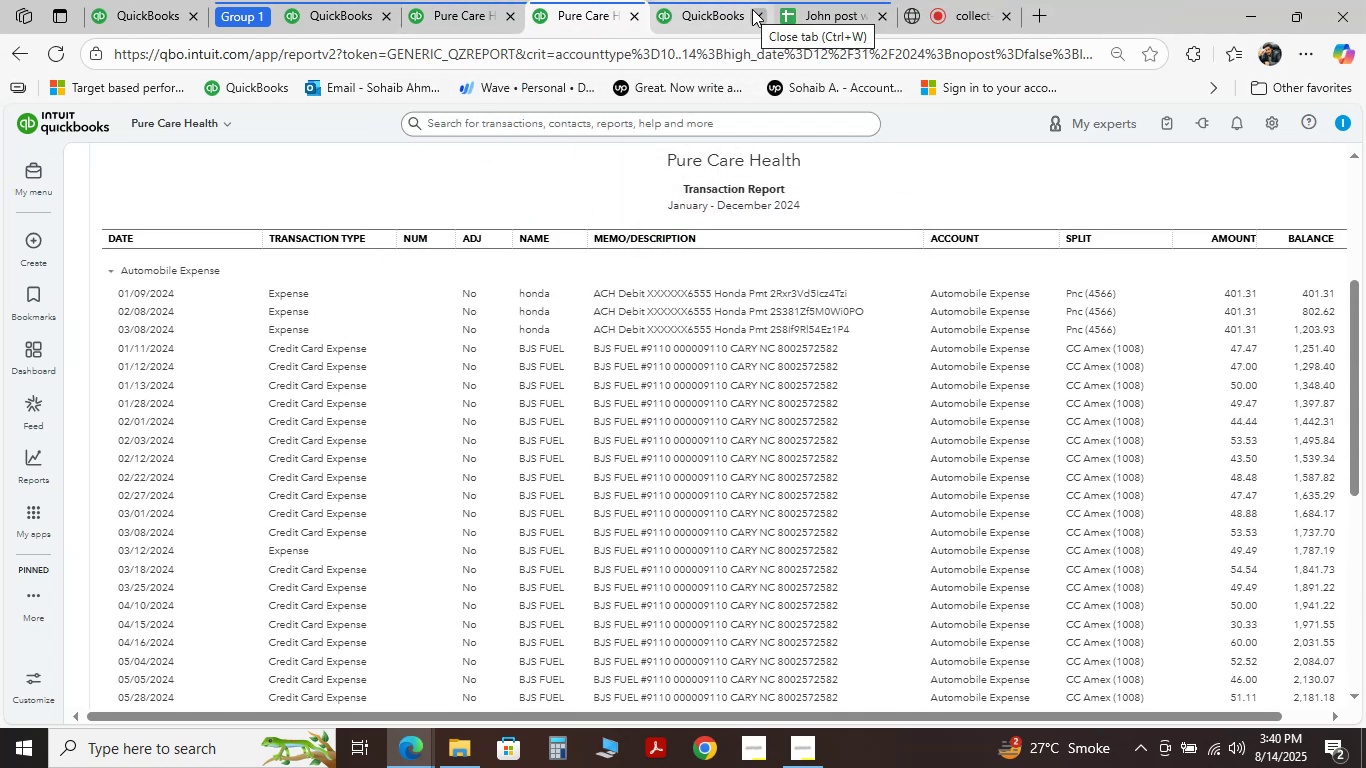 
key(Control+Shift+T)
 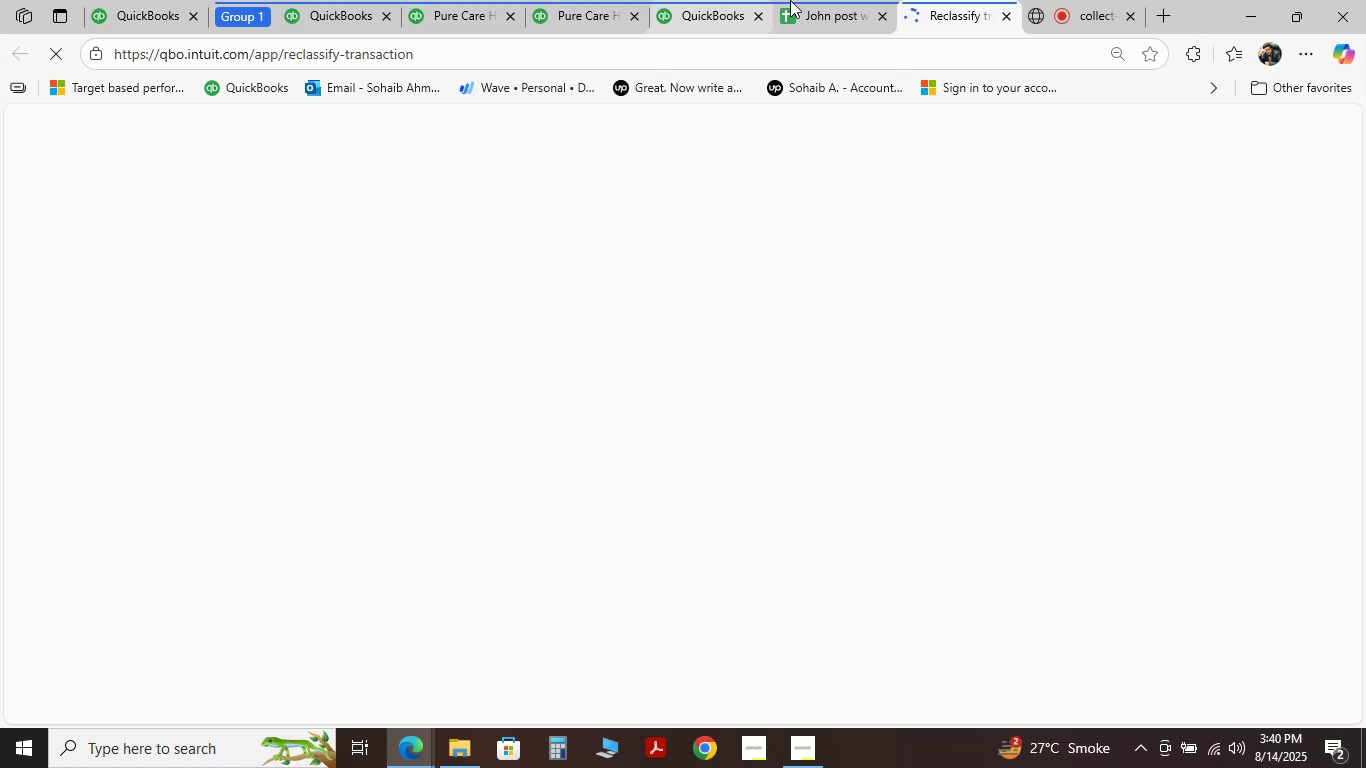 
left_click_drag(start_coordinate=[927, 8], to_coordinate=[755, 1])
 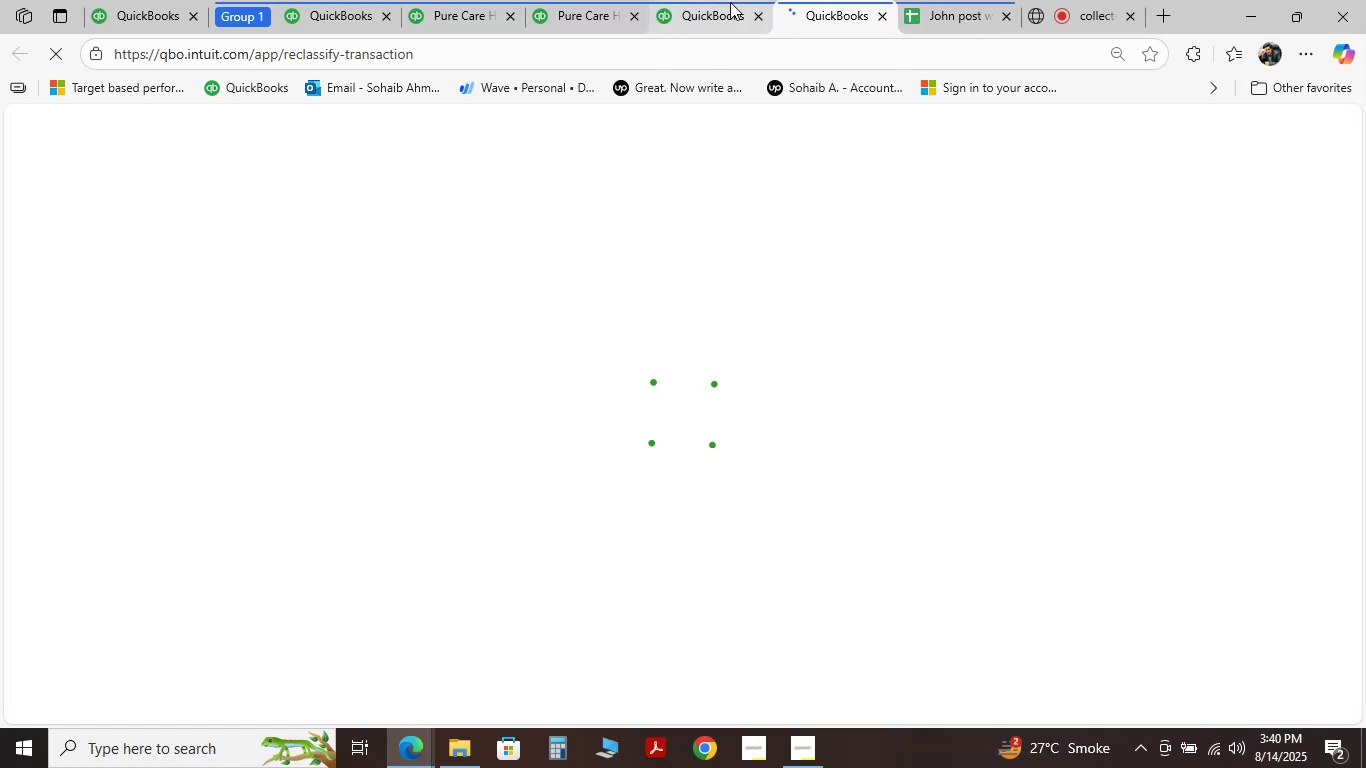 
left_click([730, 2])
 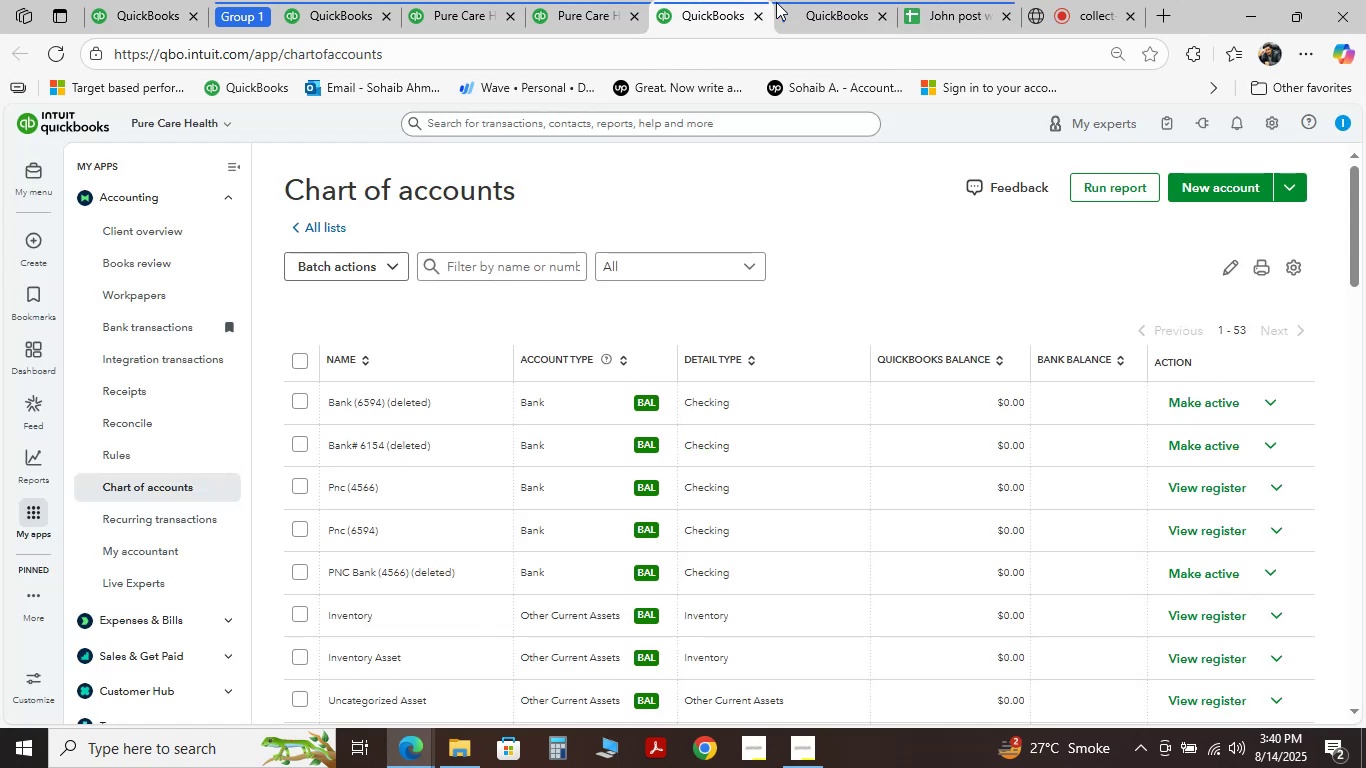 
left_click_drag(start_coordinate=[819, 10], to_coordinate=[739, 18])
 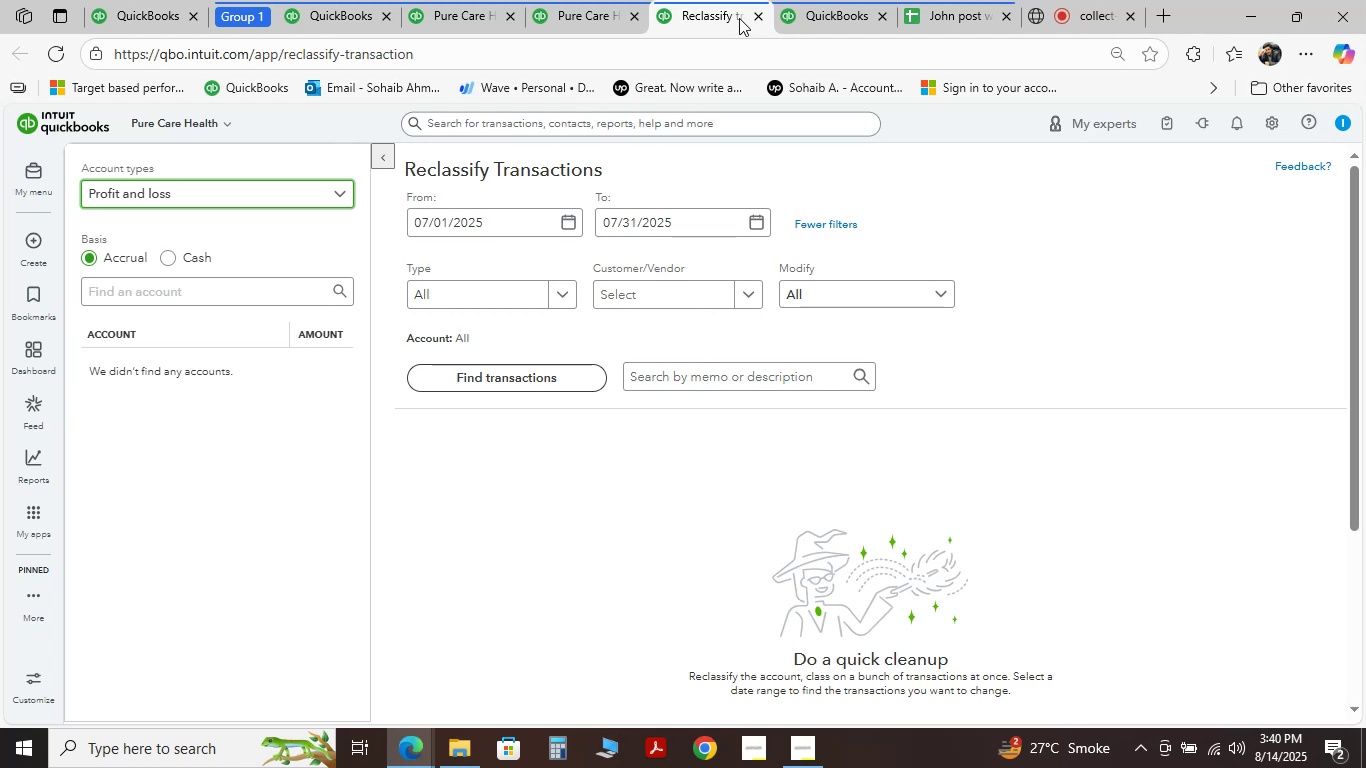 
wait(21.48)
 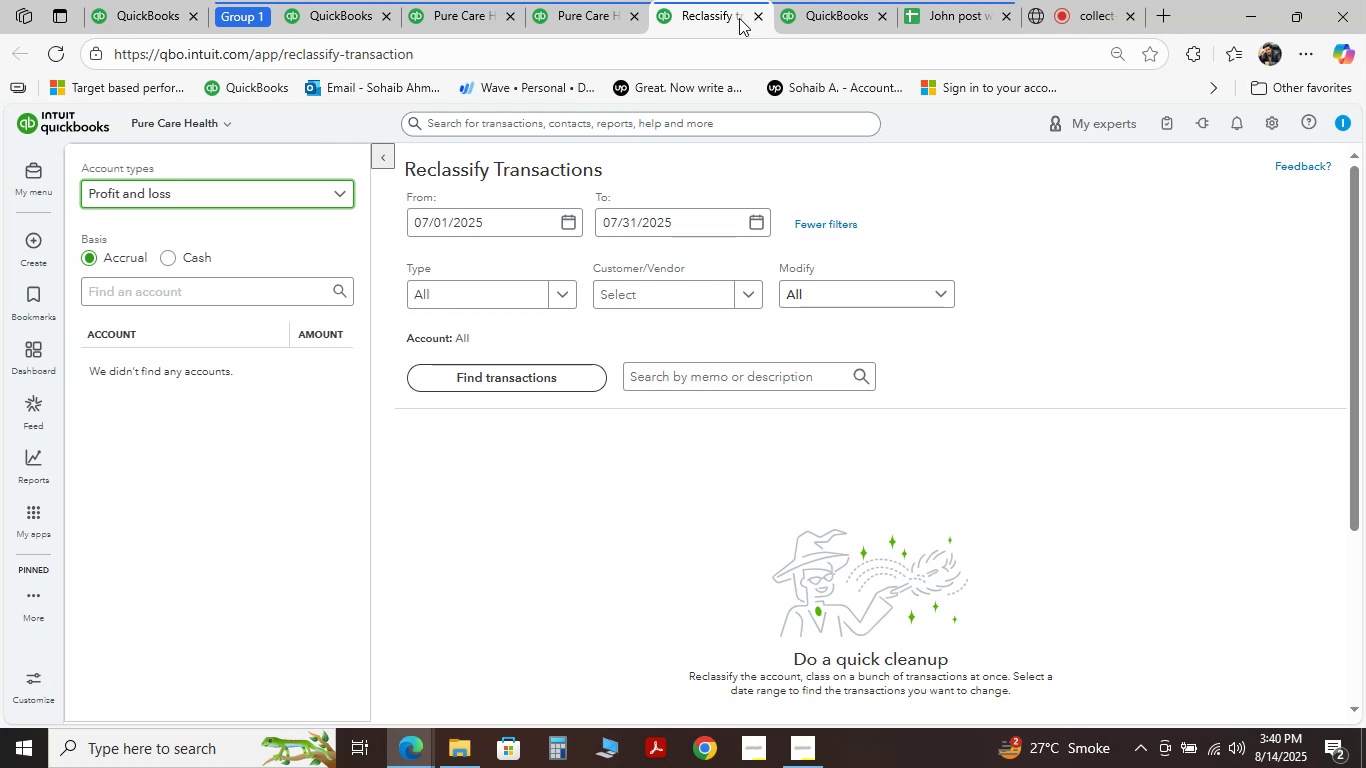 
left_click([497, 228])
 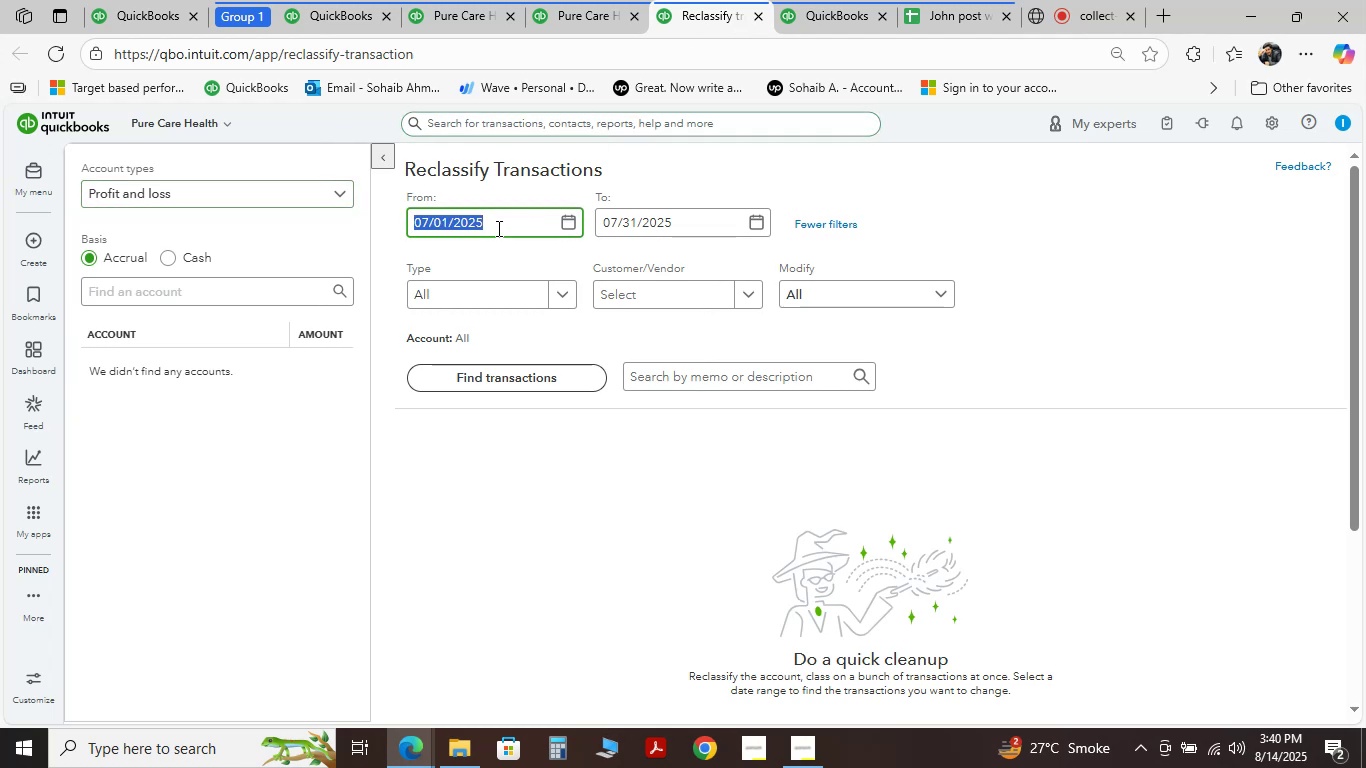 
key(Numpad1)
 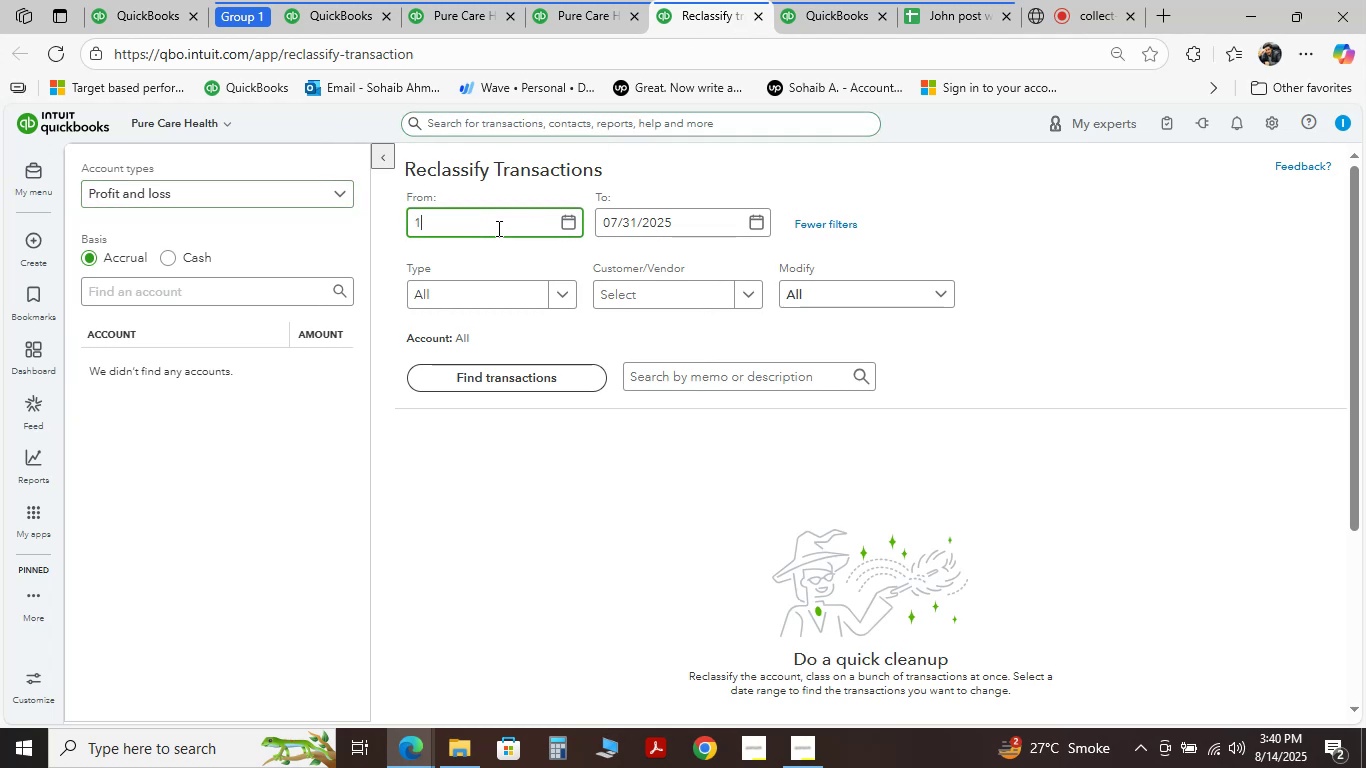 
key(NumpadDivide)
 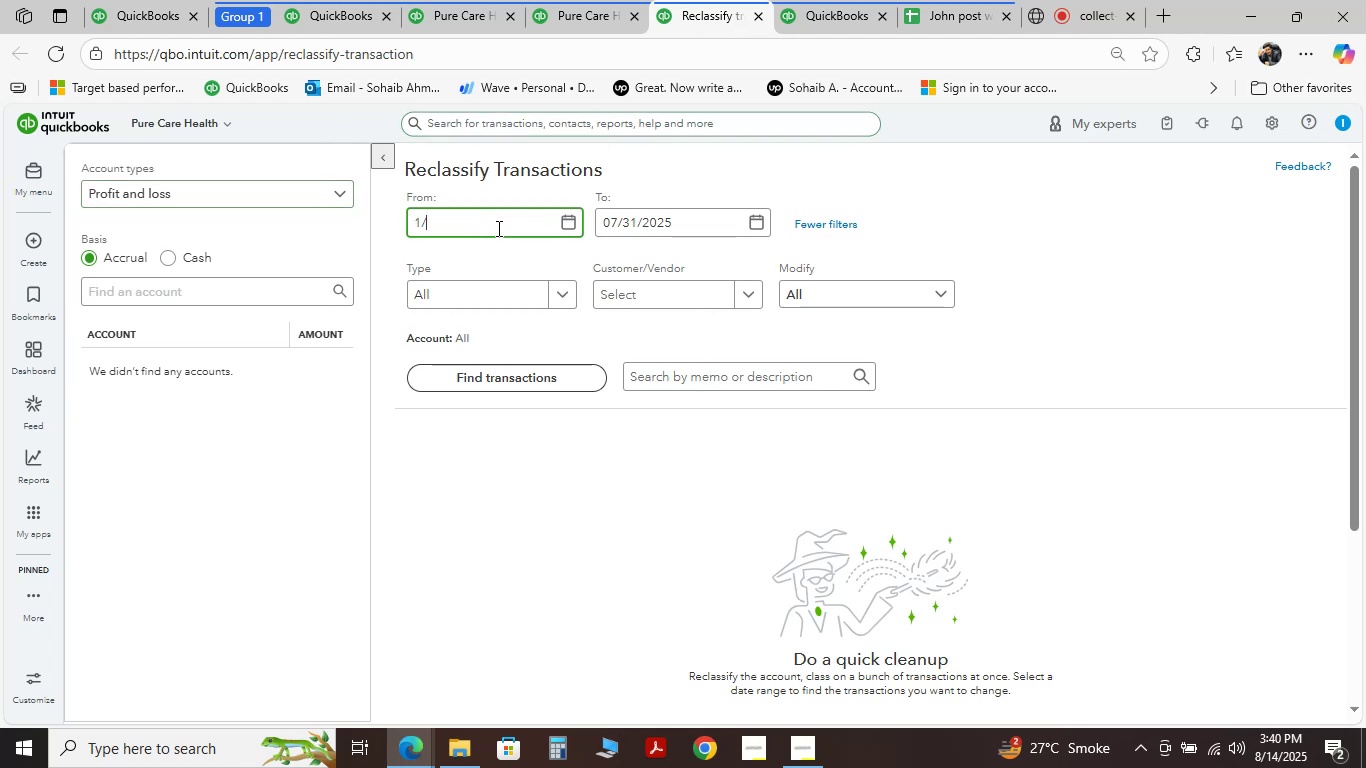 
key(Numpad1)
 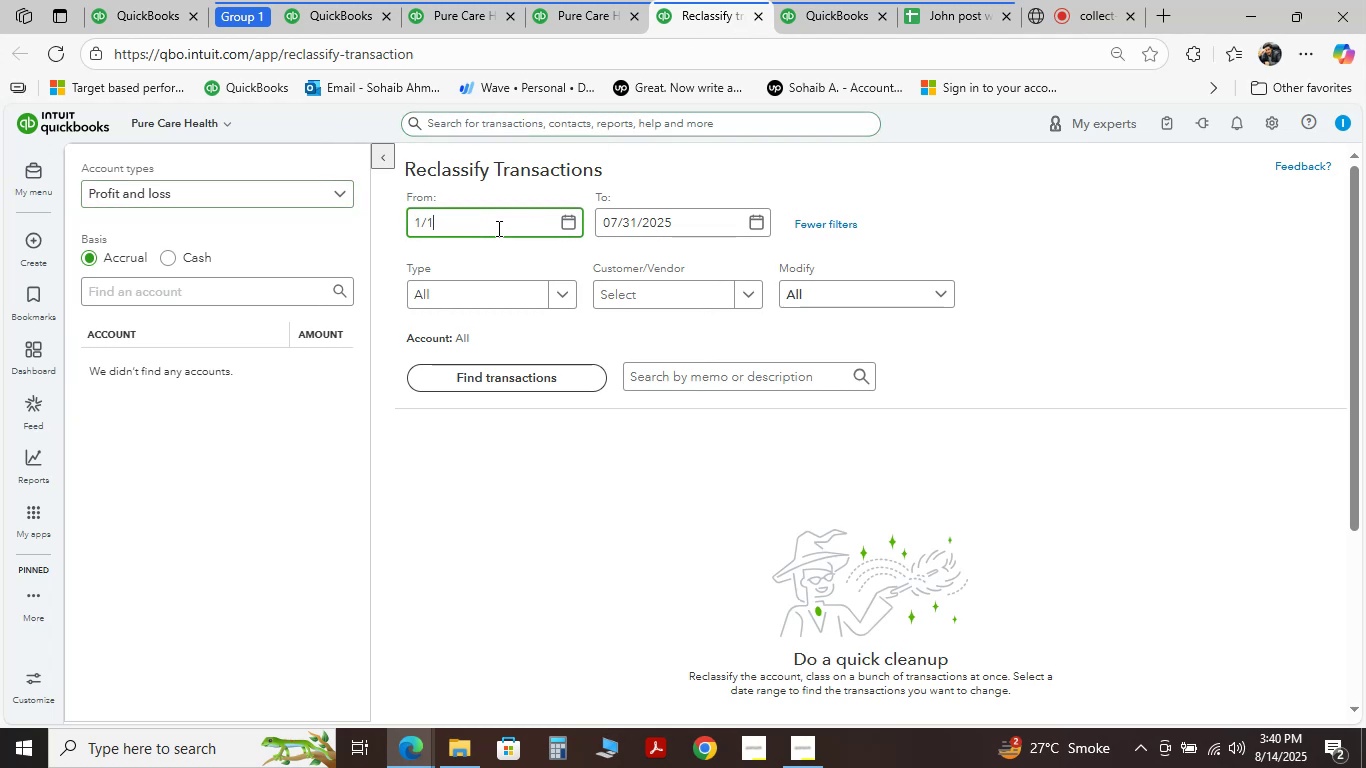 
key(Numpad1)
 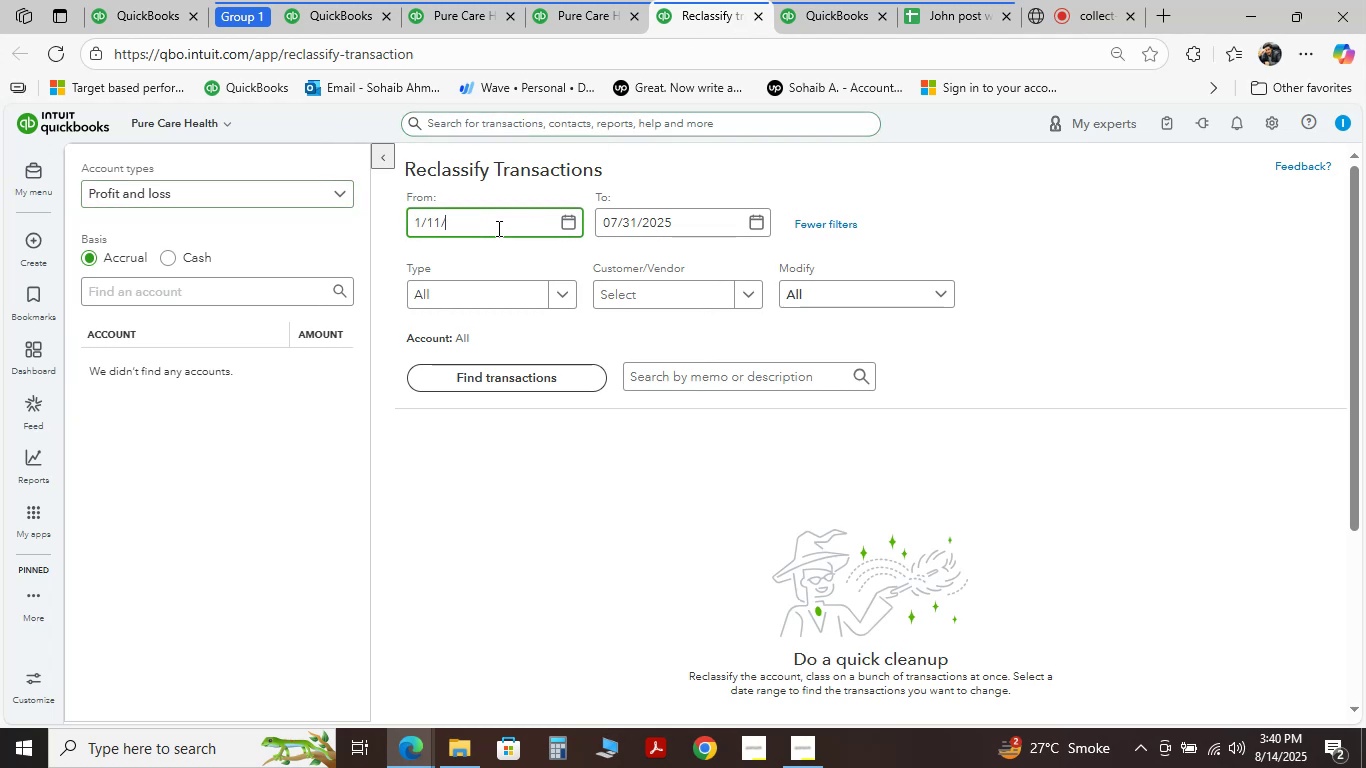 
key(NumpadDivide)
 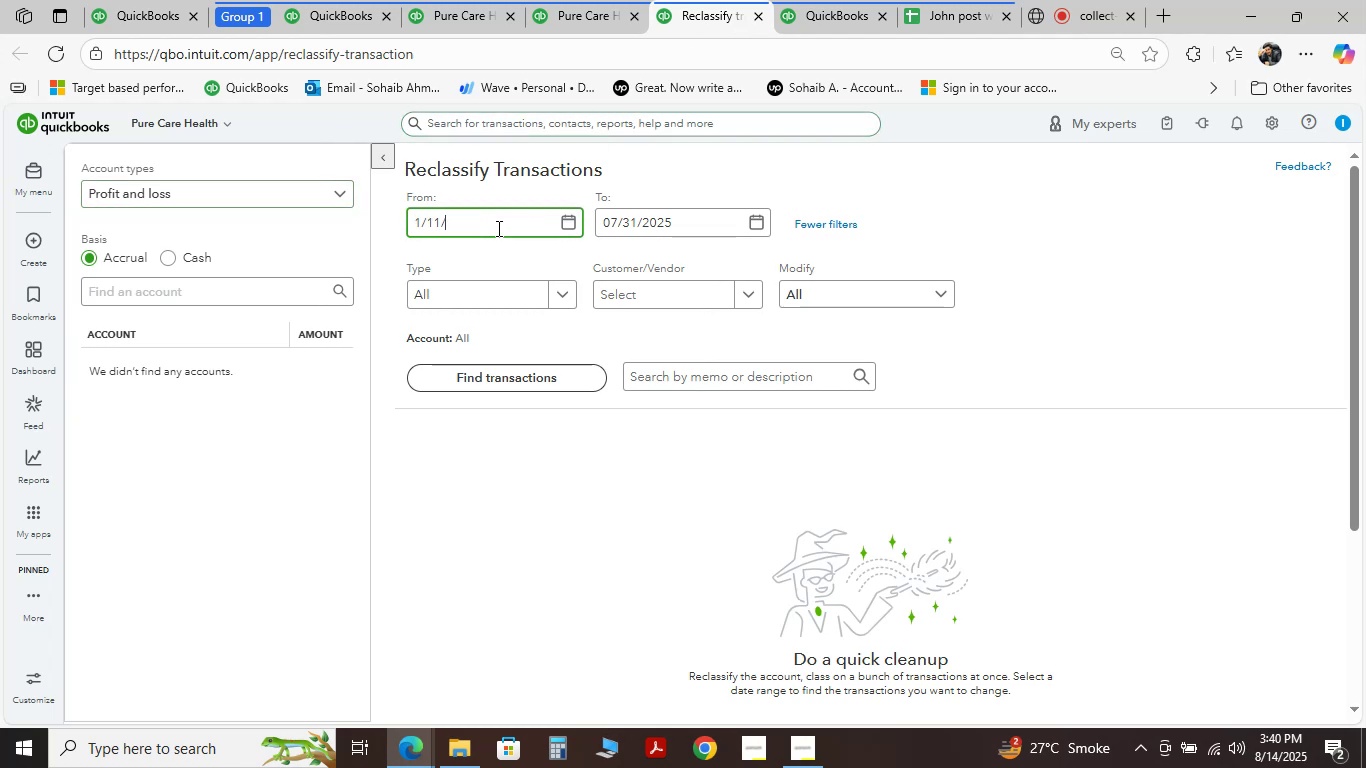 
key(Numpad2)
 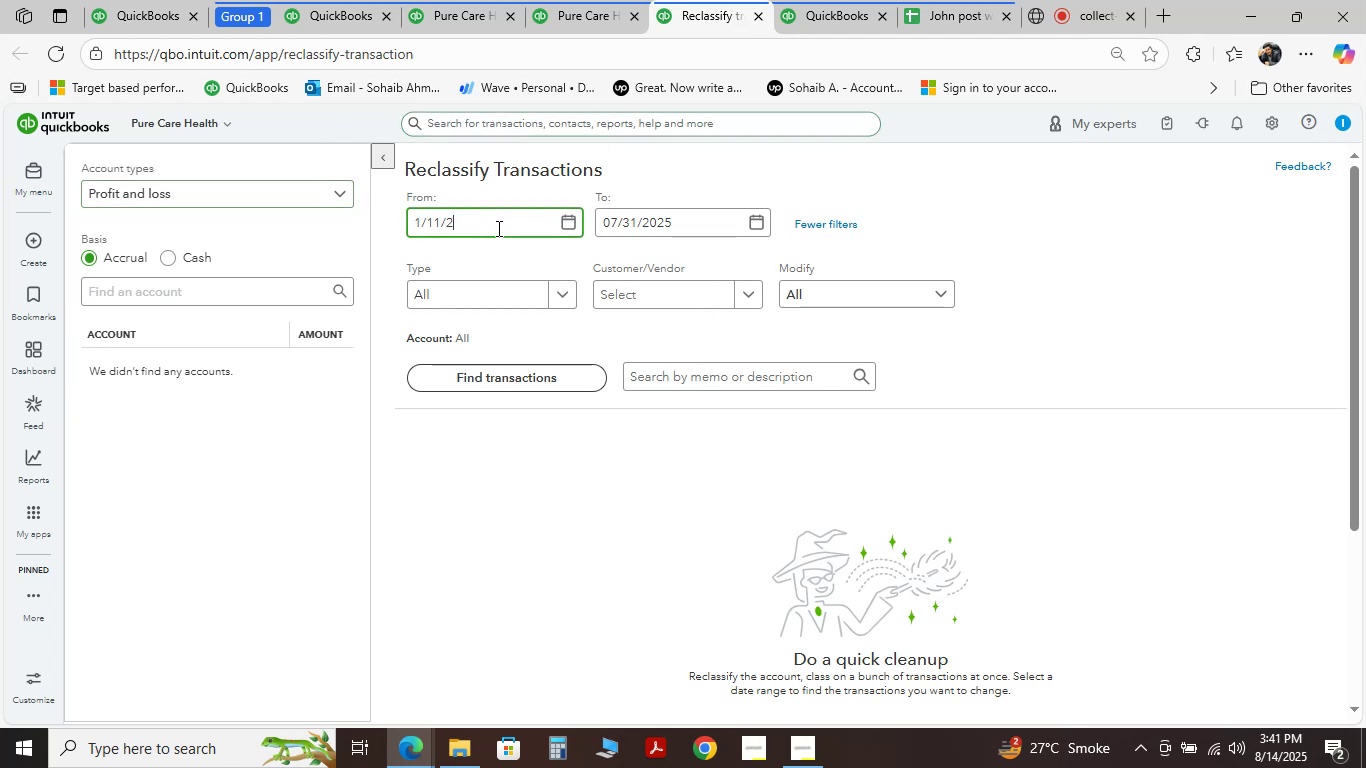 
key(Numpad0)
 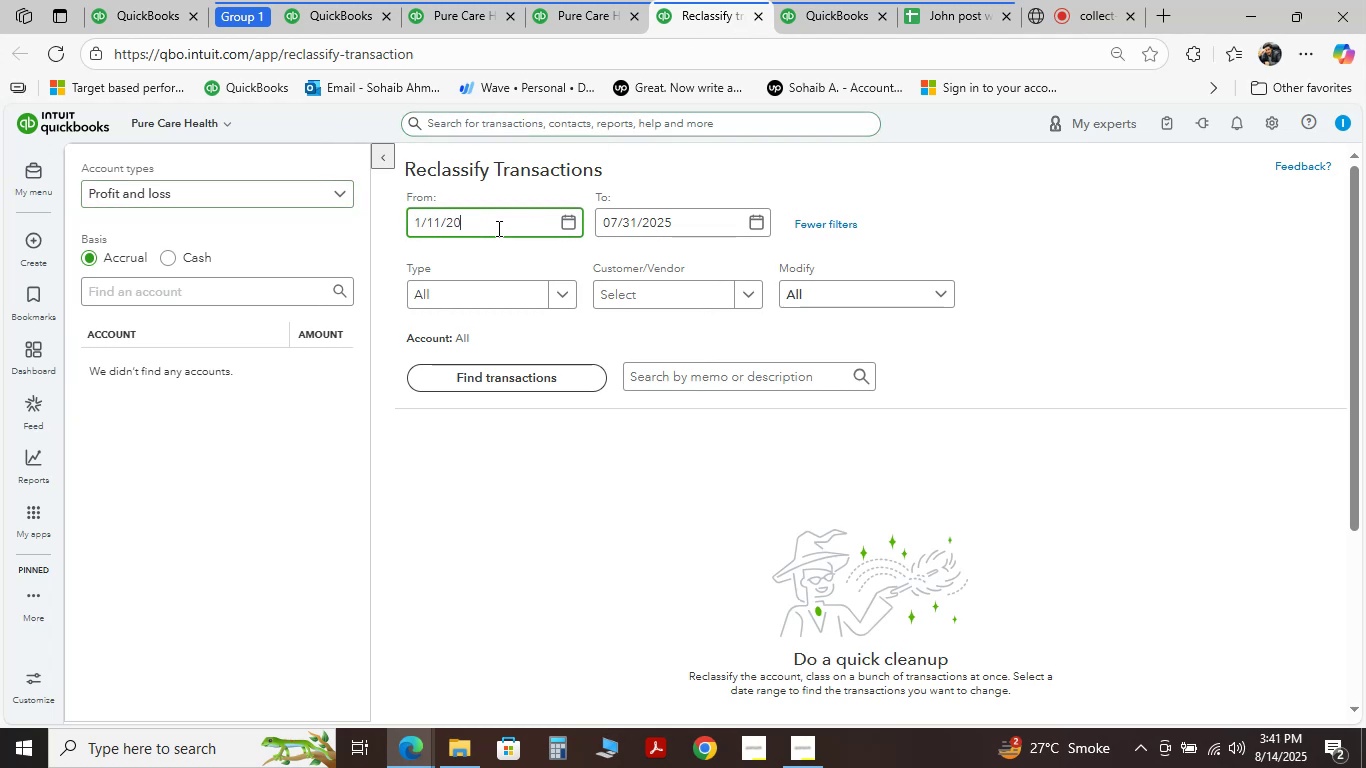 
key(Numpad2)
 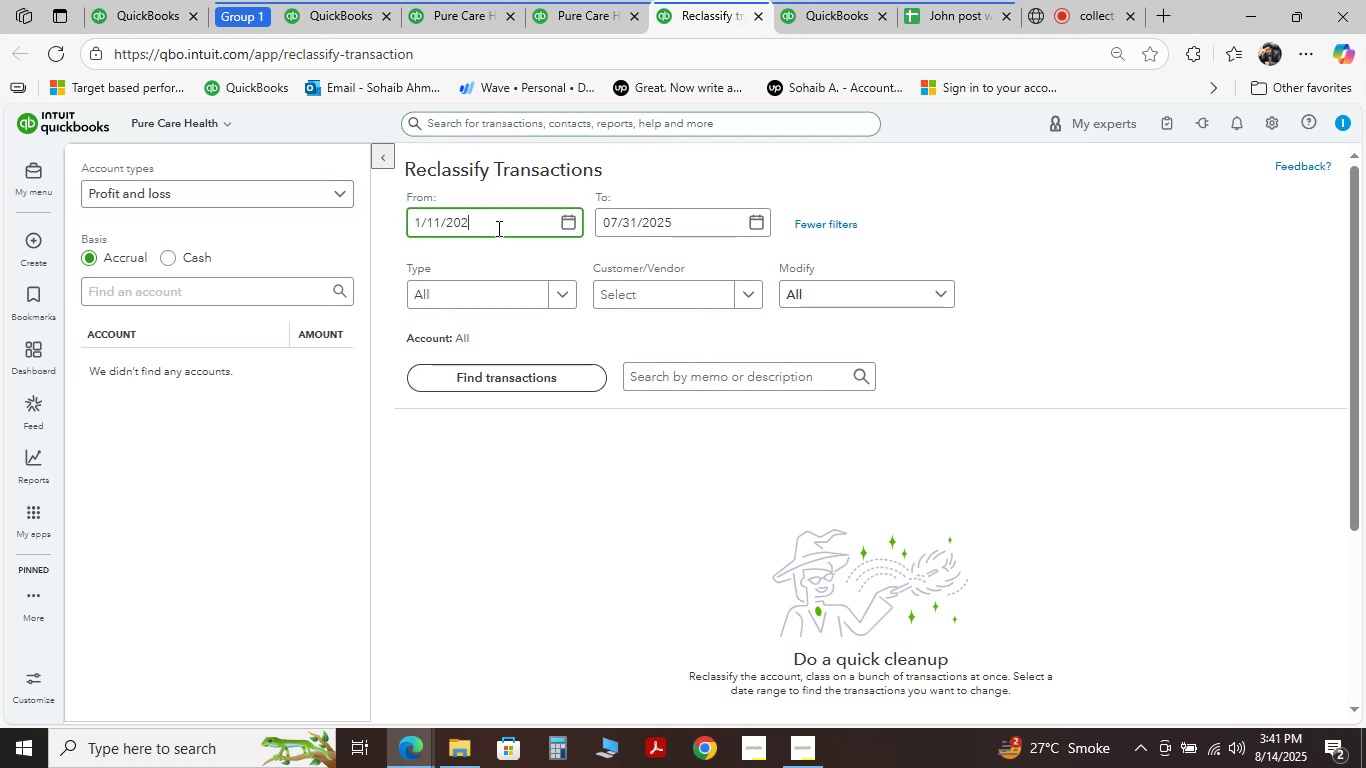 
key(Numpad4)
 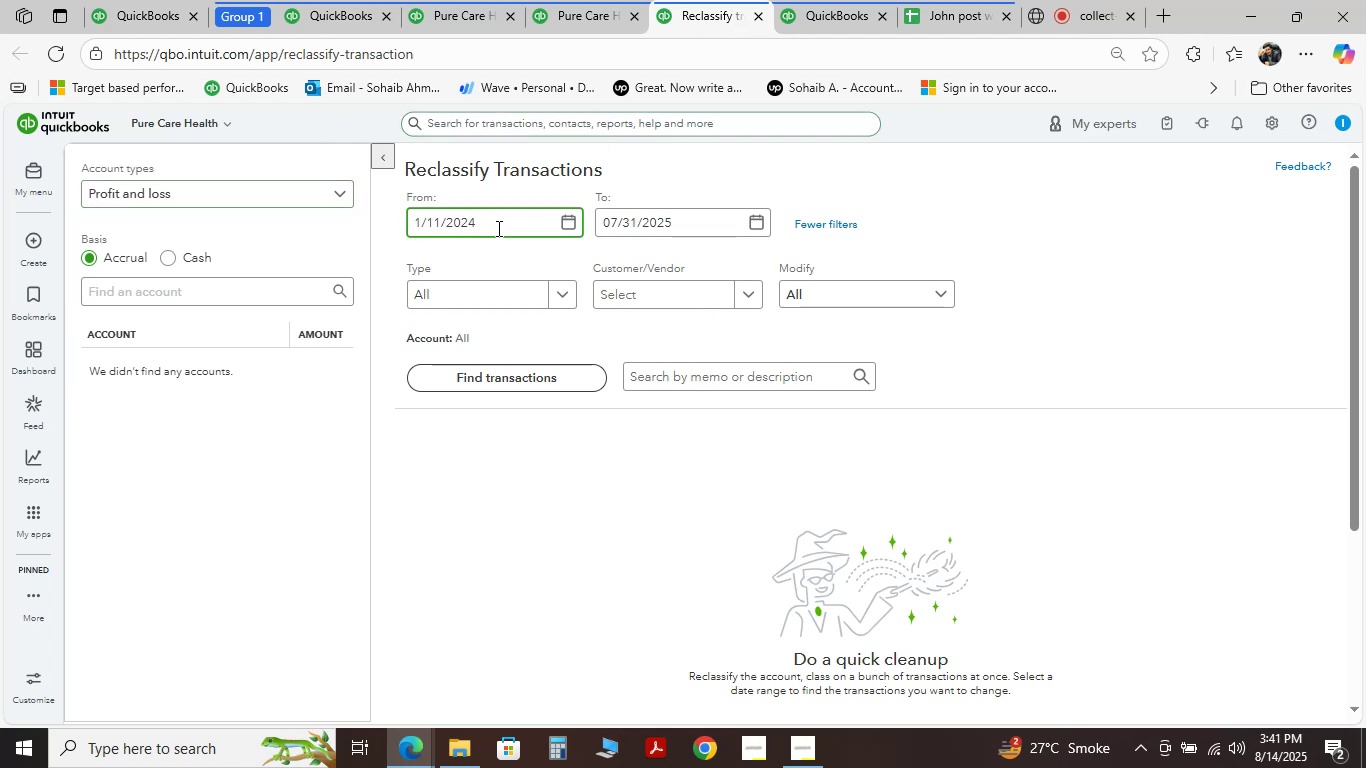 
key(Tab)
 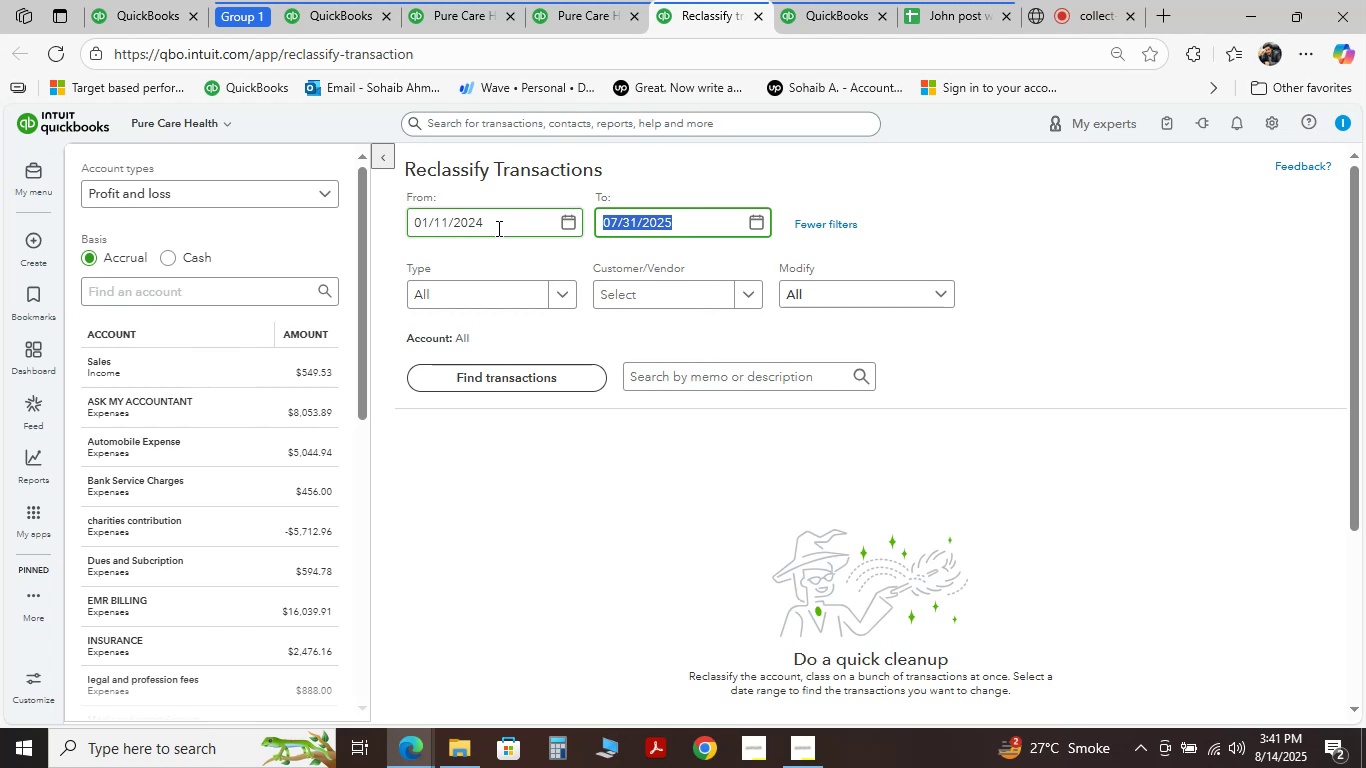 
key(Shift+ShiftRight)
 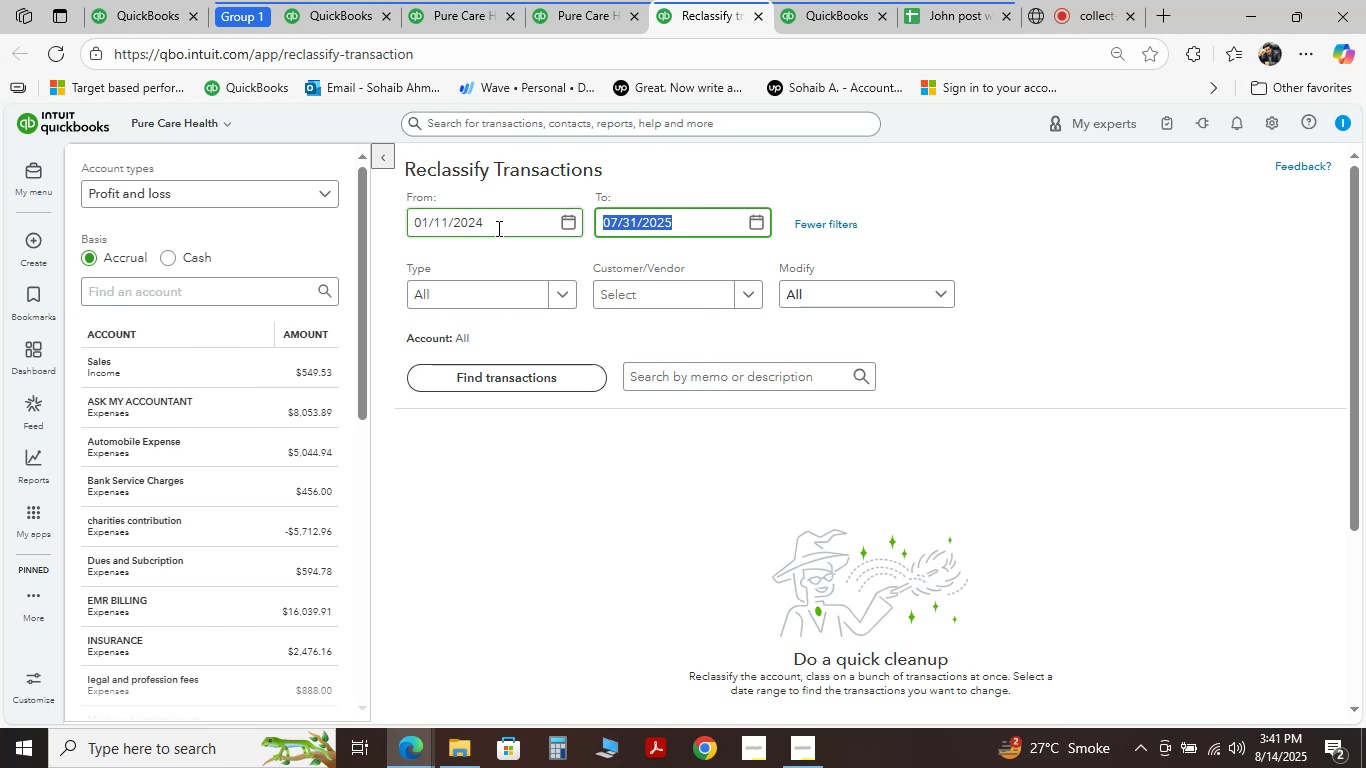 
key(Shift+Tab)
 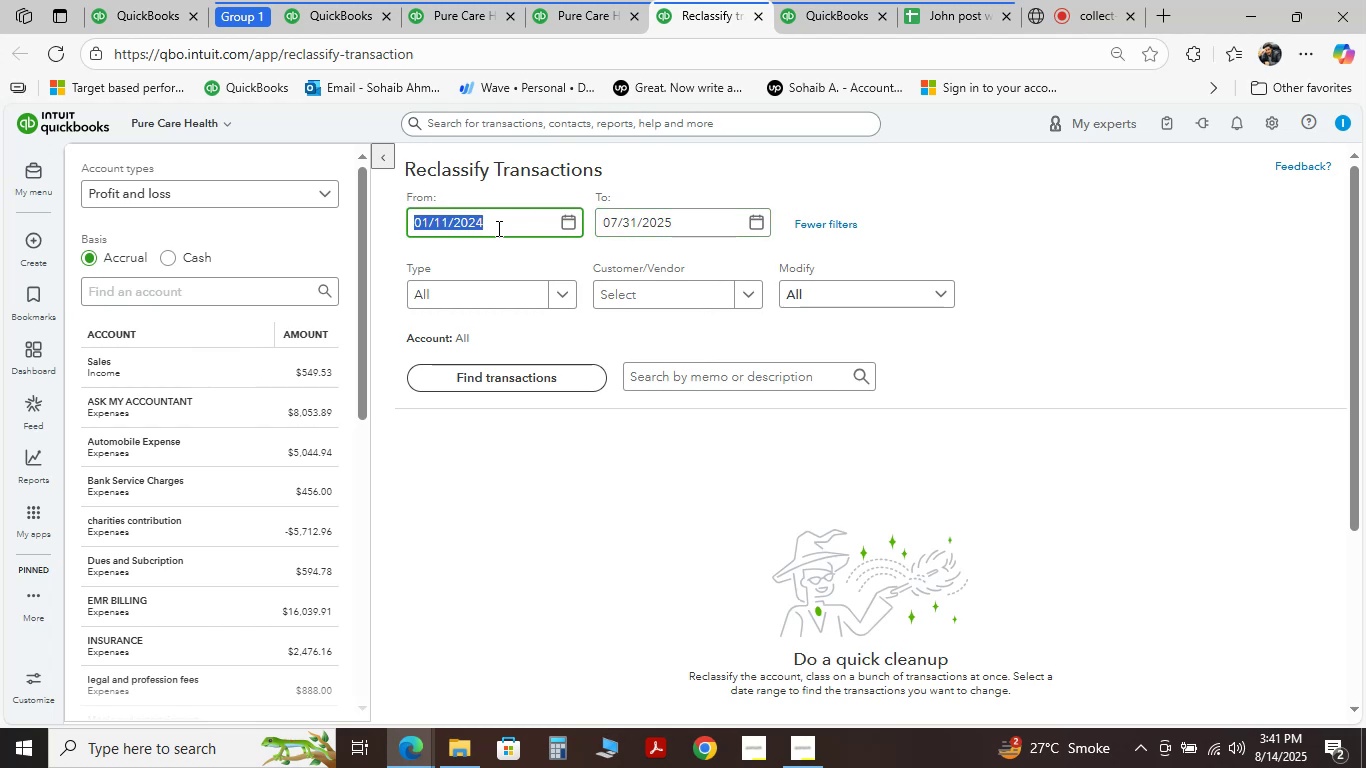 
key(ArrowLeft)
 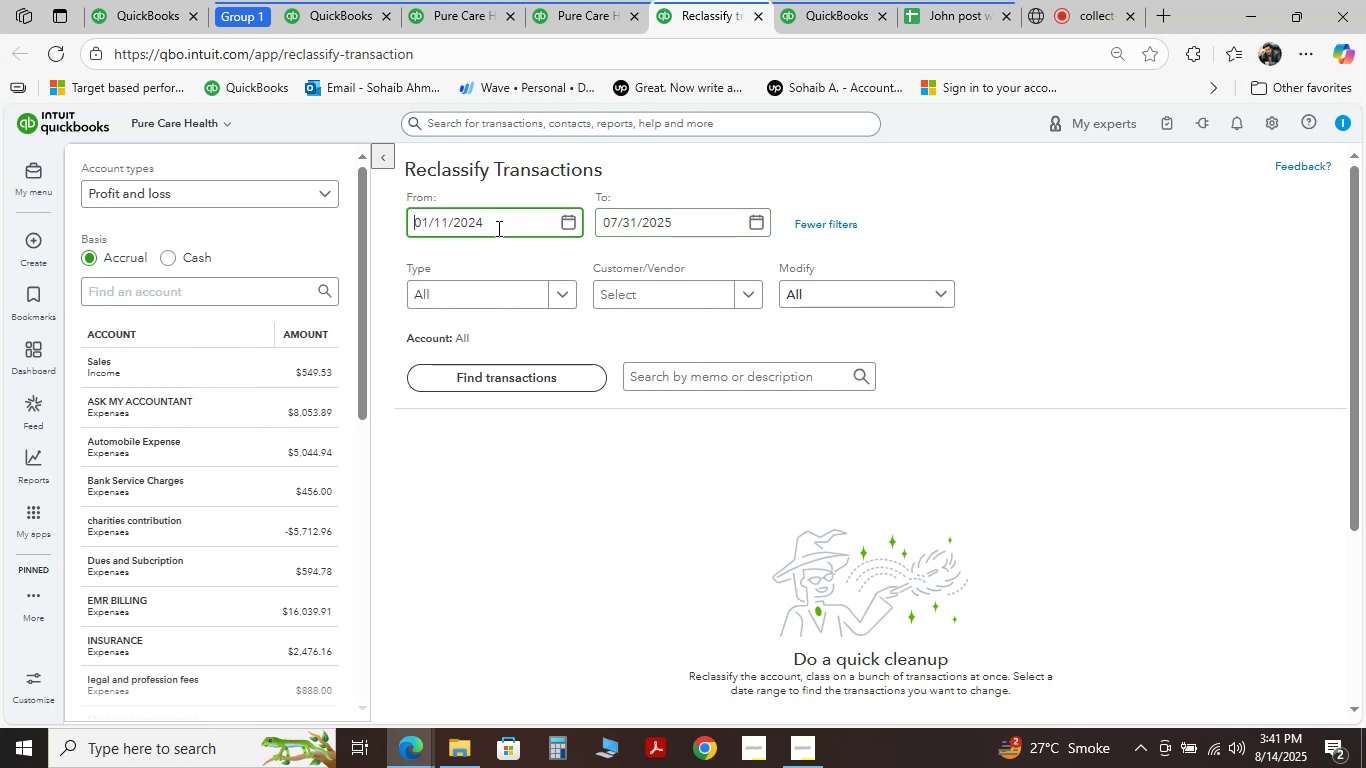 
key(ArrowLeft)
 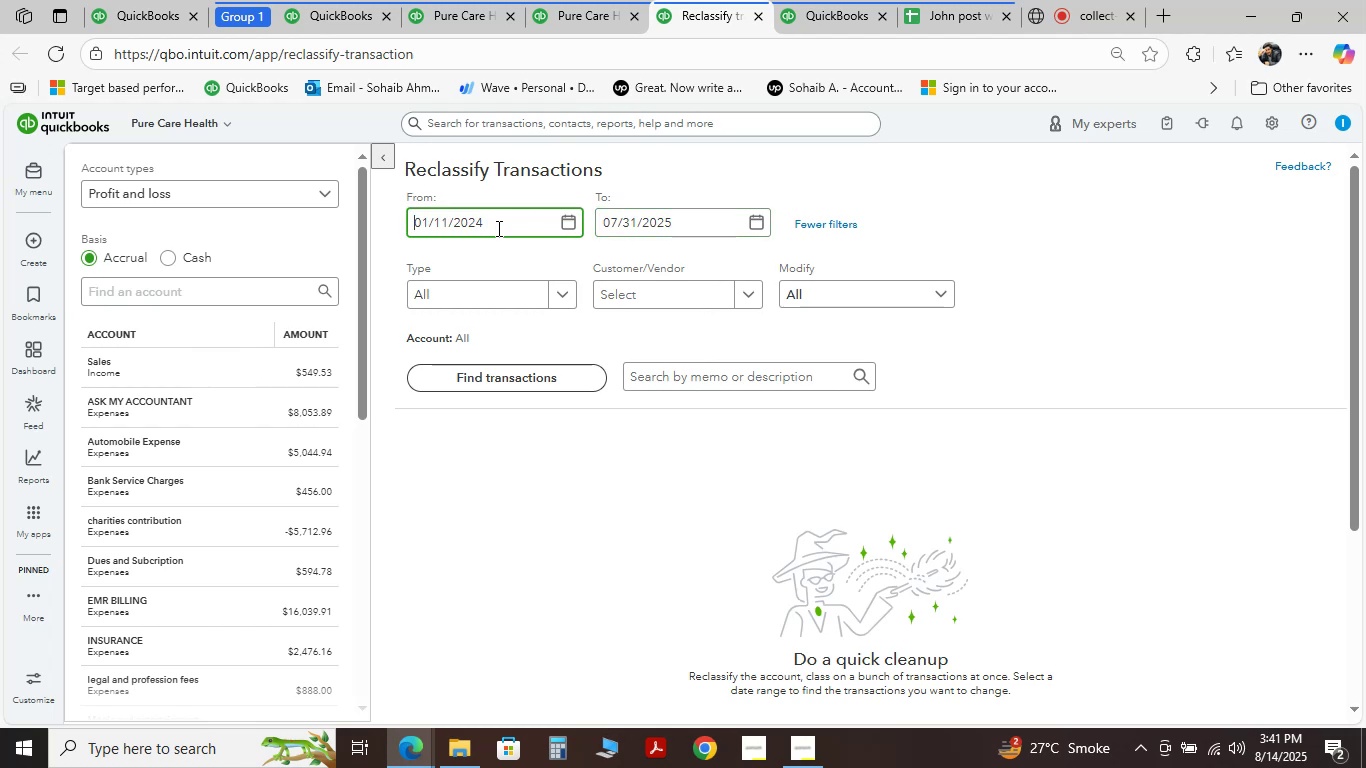 
key(ArrowRight)
 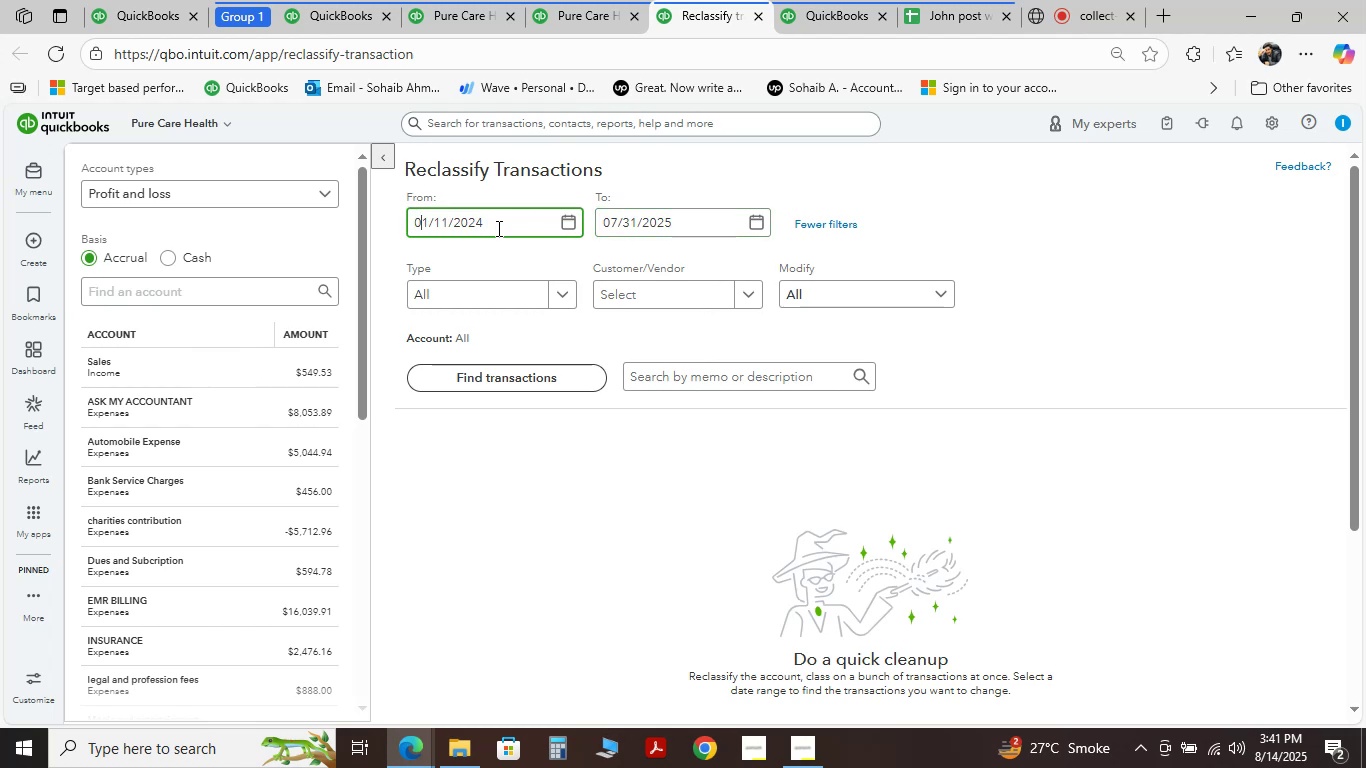 
key(ArrowRight)
 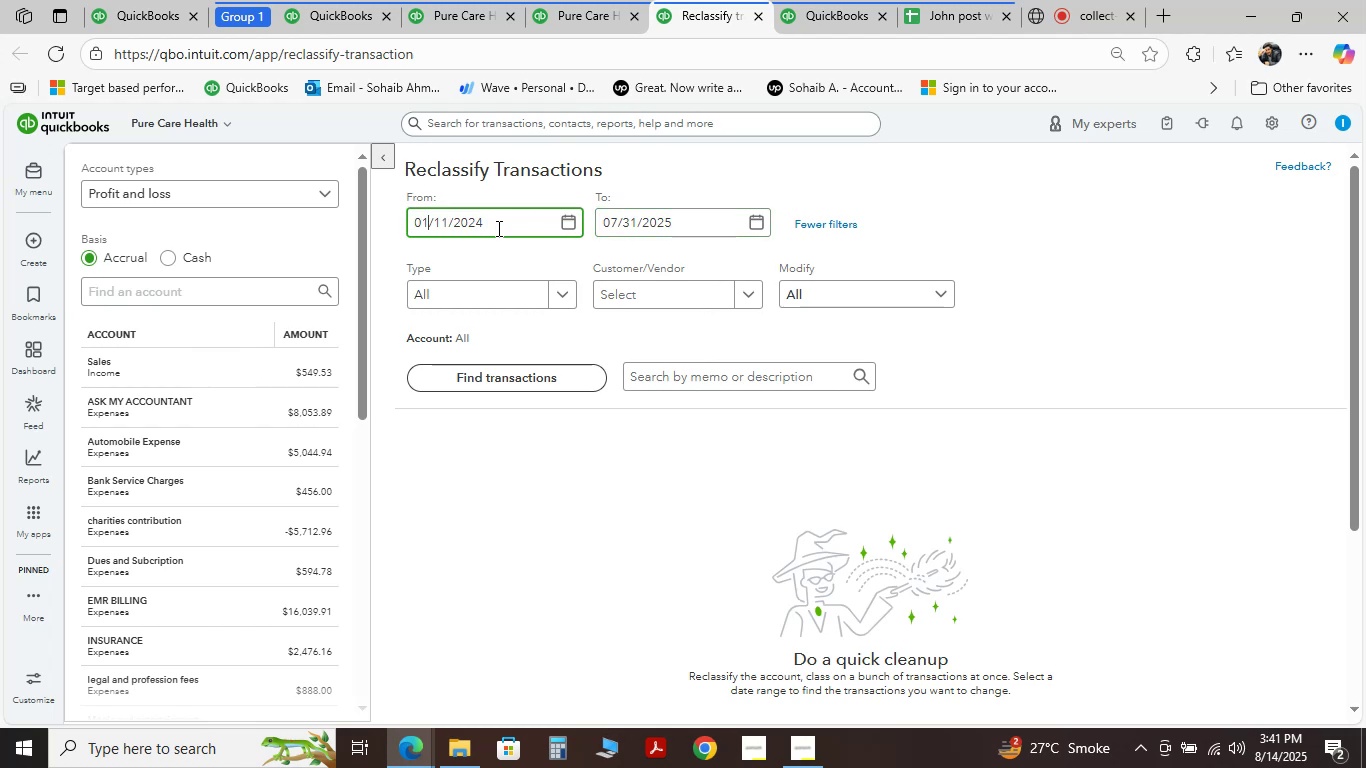 
key(ArrowRight)
 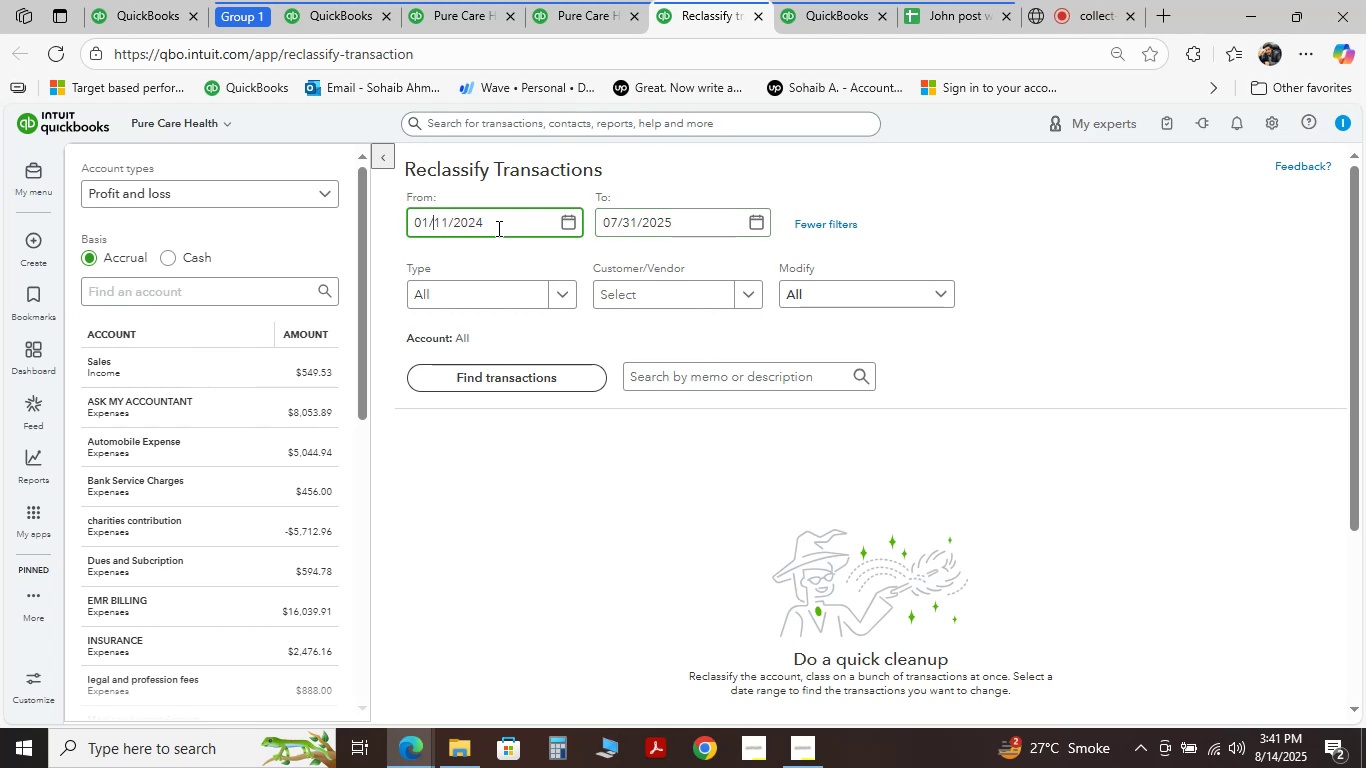 
key(ArrowRight)
 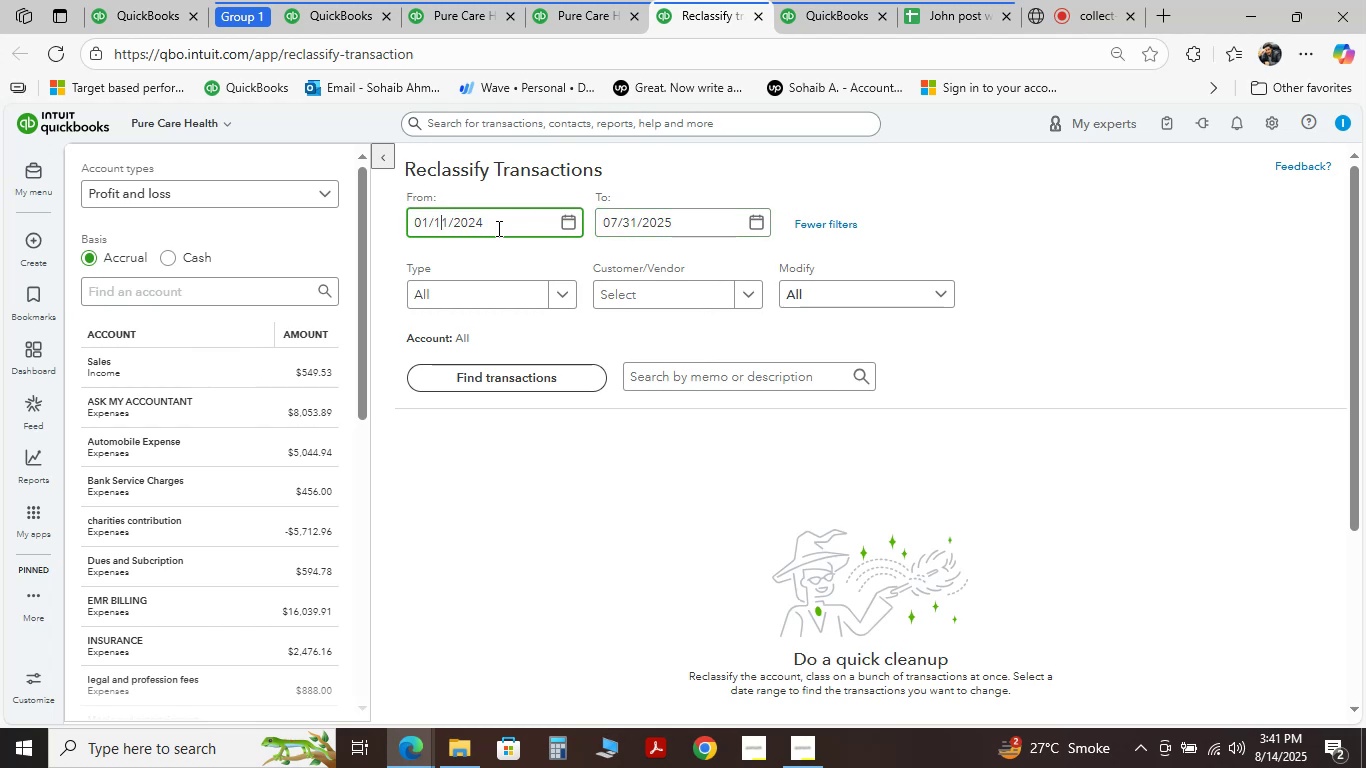 
key(ArrowRight)
 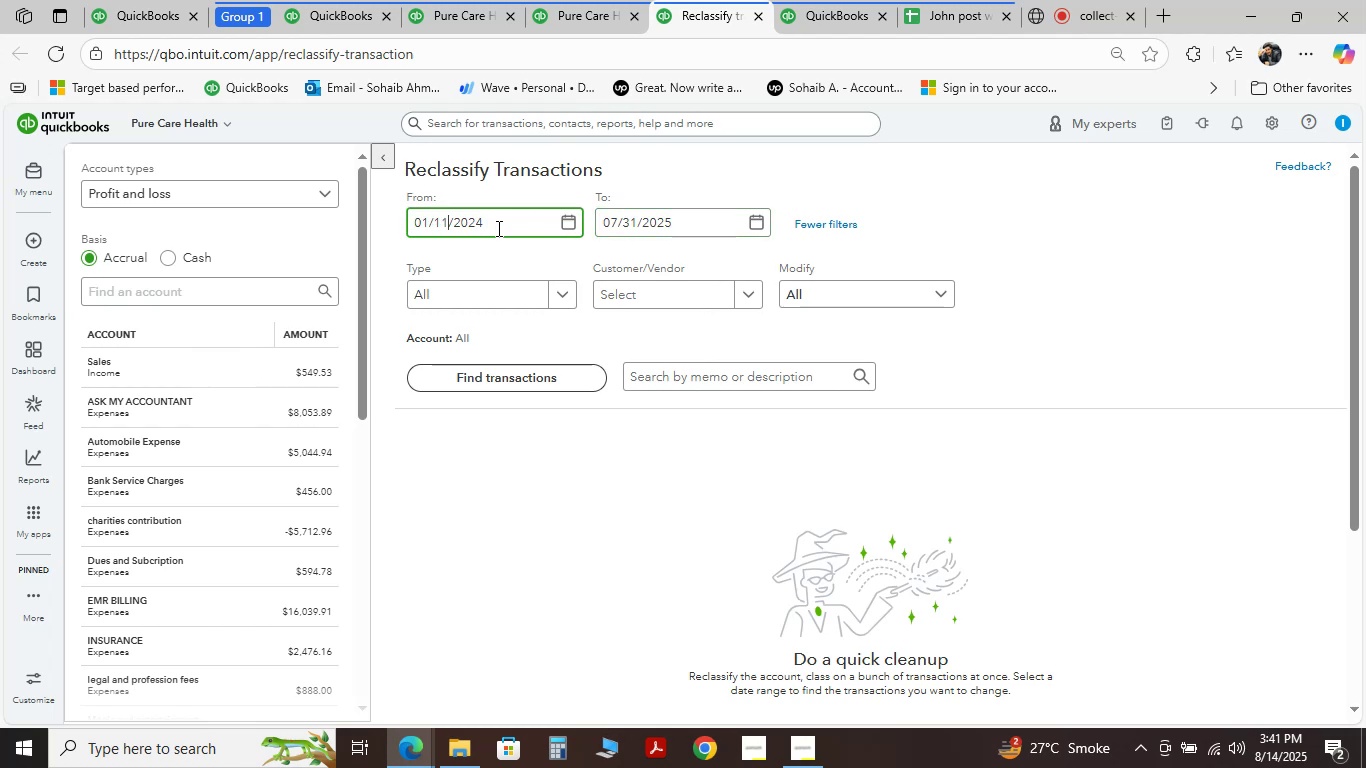 
key(ArrowLeft)
 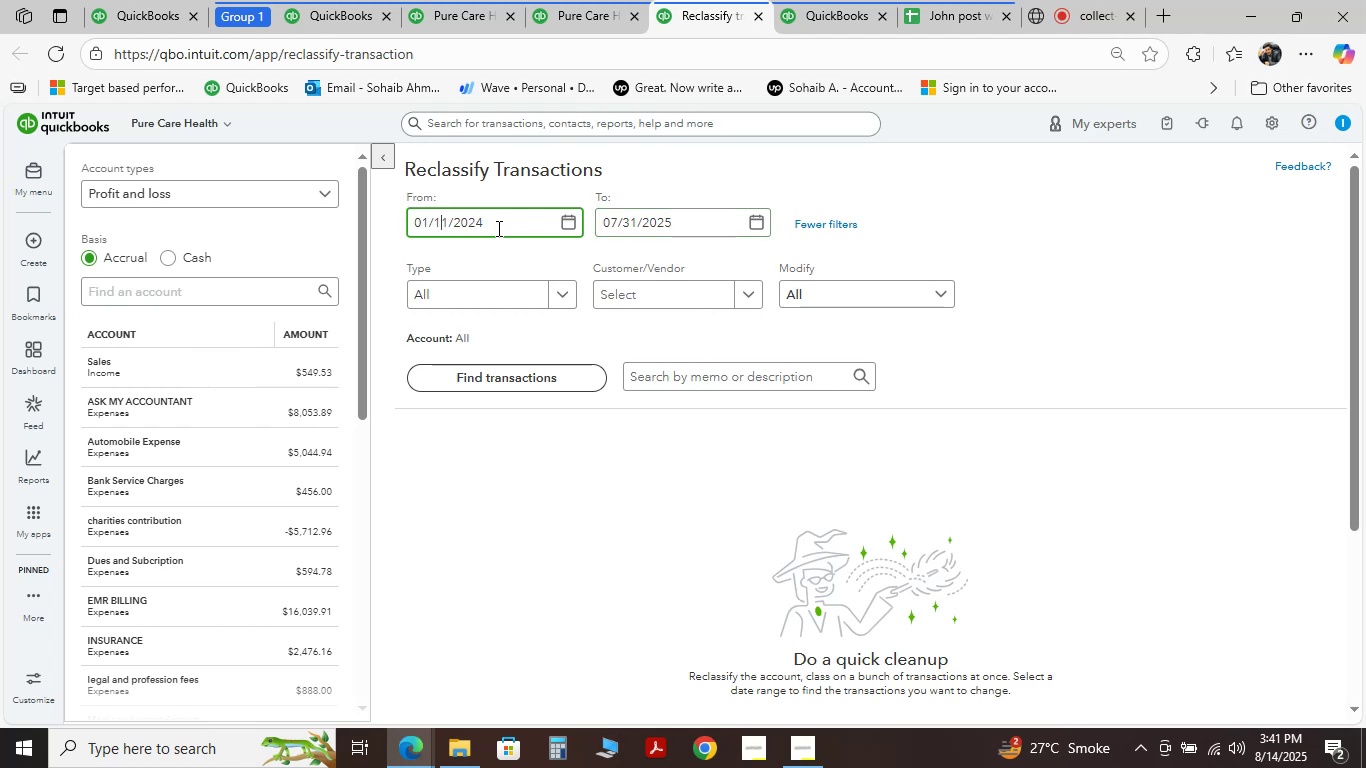 
key(Backspace)
 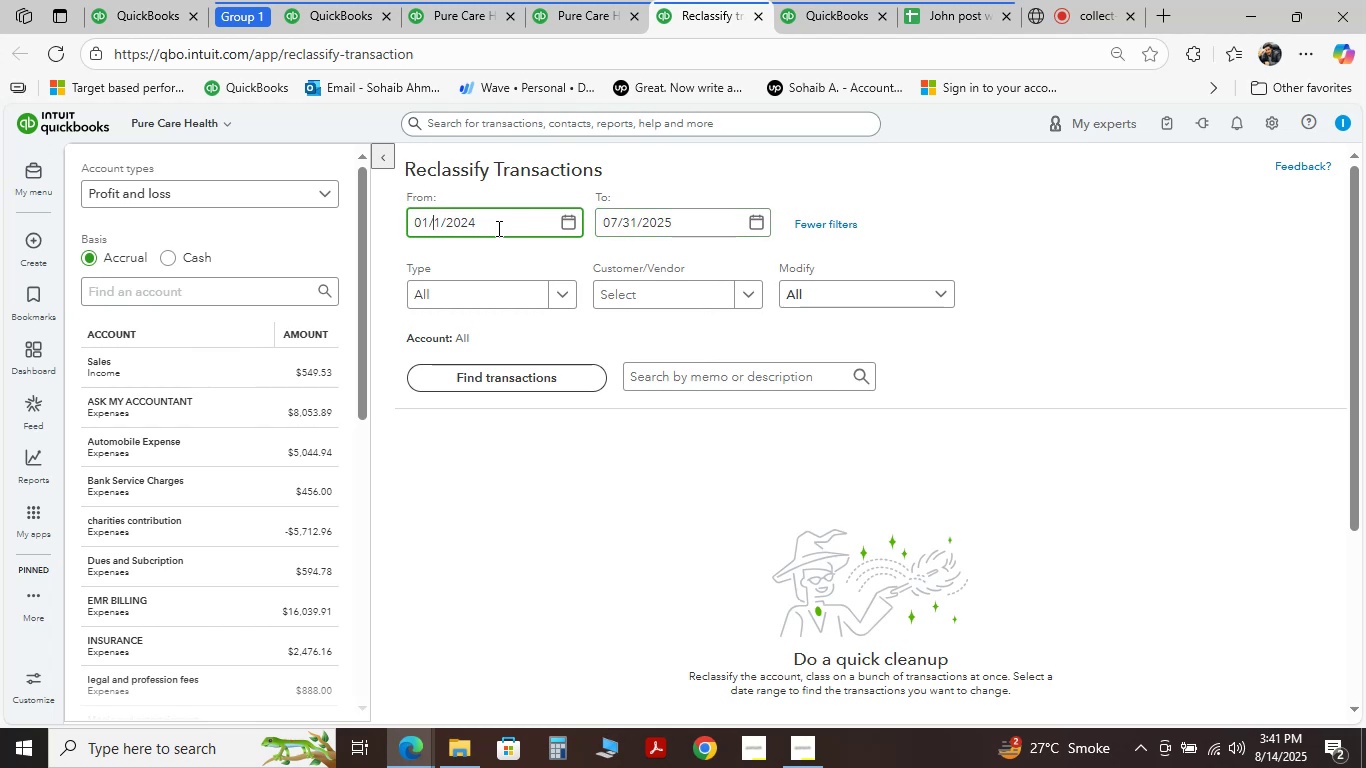 
key(Enter)
 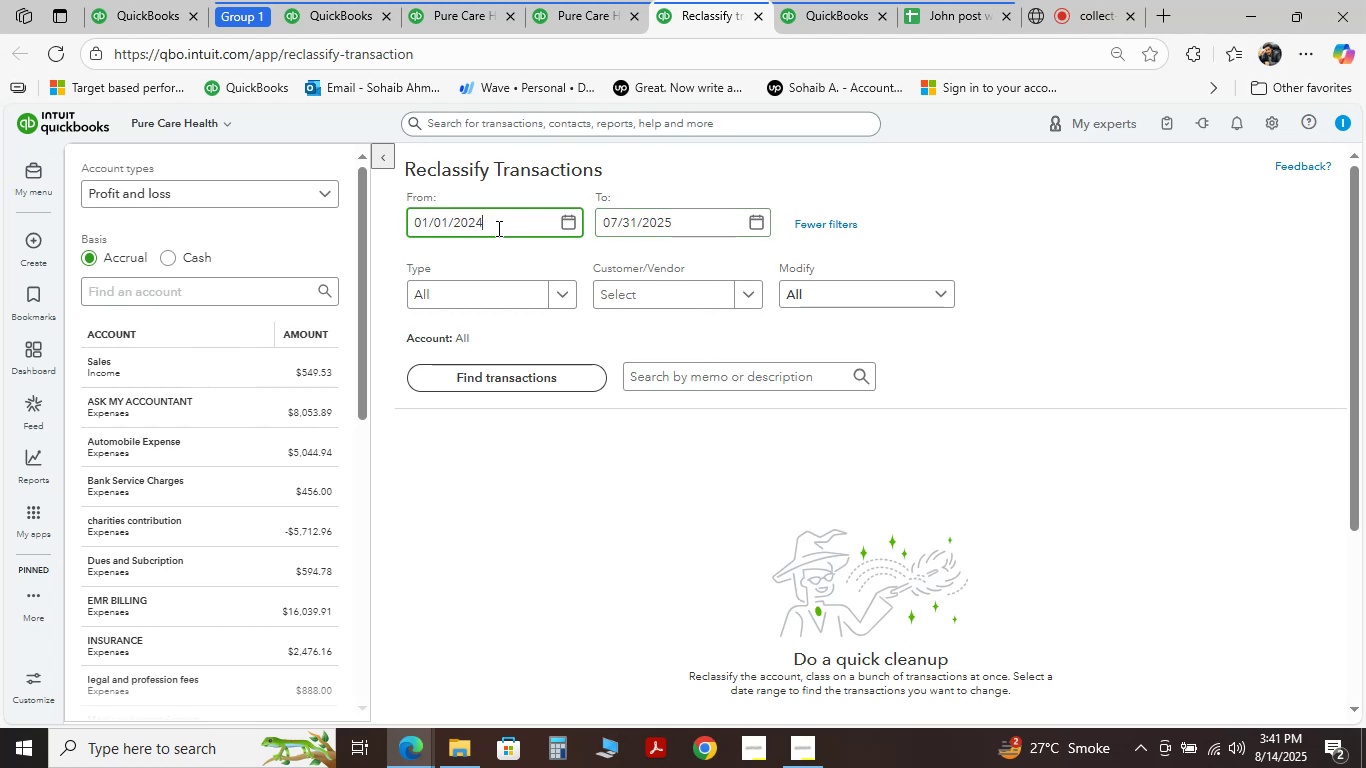 
key(Tab)
 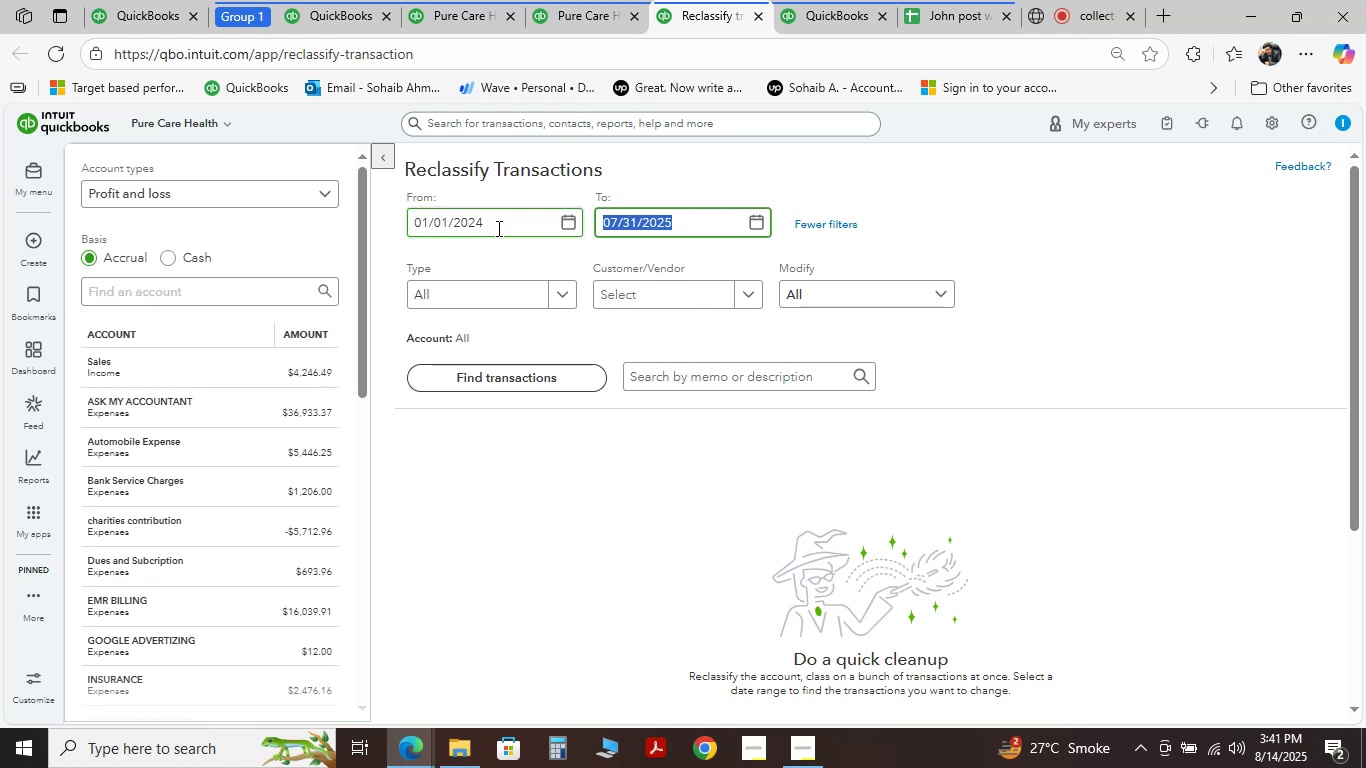 
key(Numpad1)
 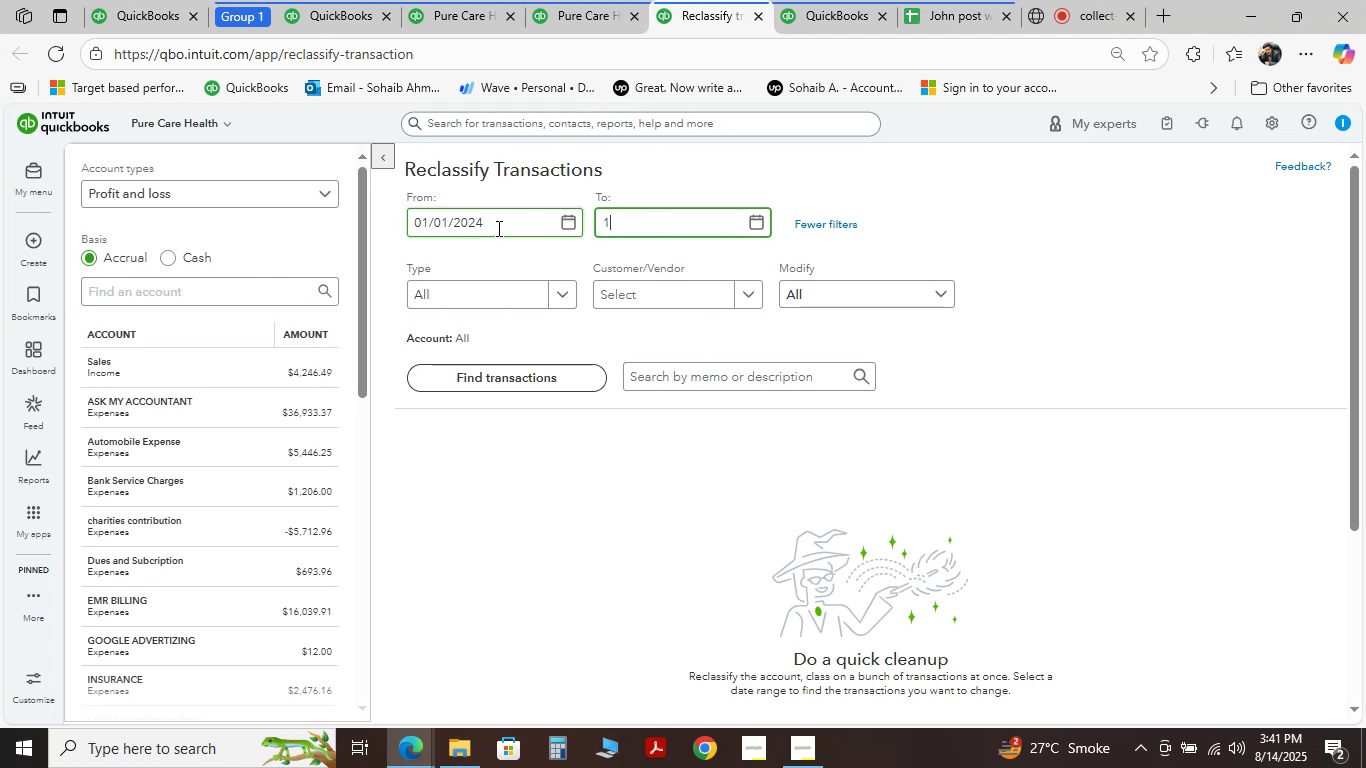 
key(Numpad2)
 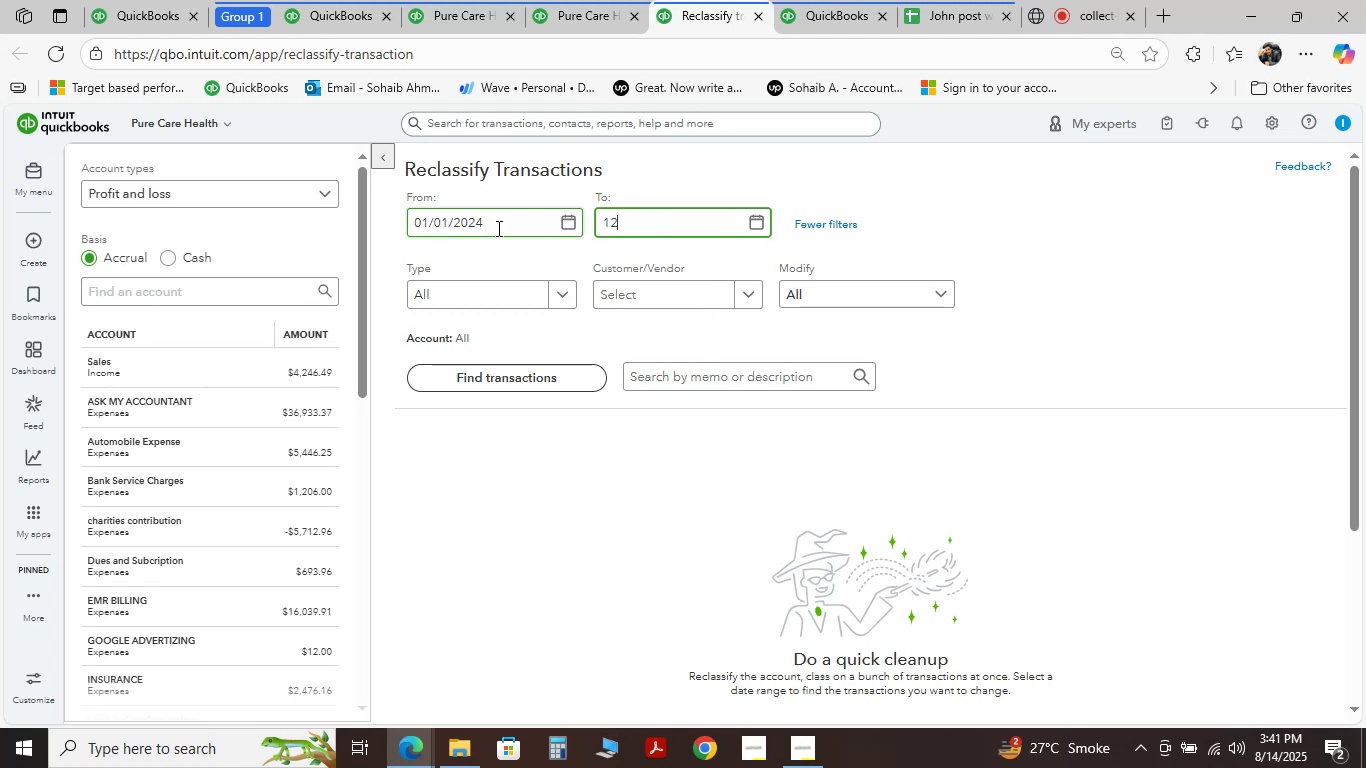 
key(NumpadDivide)
 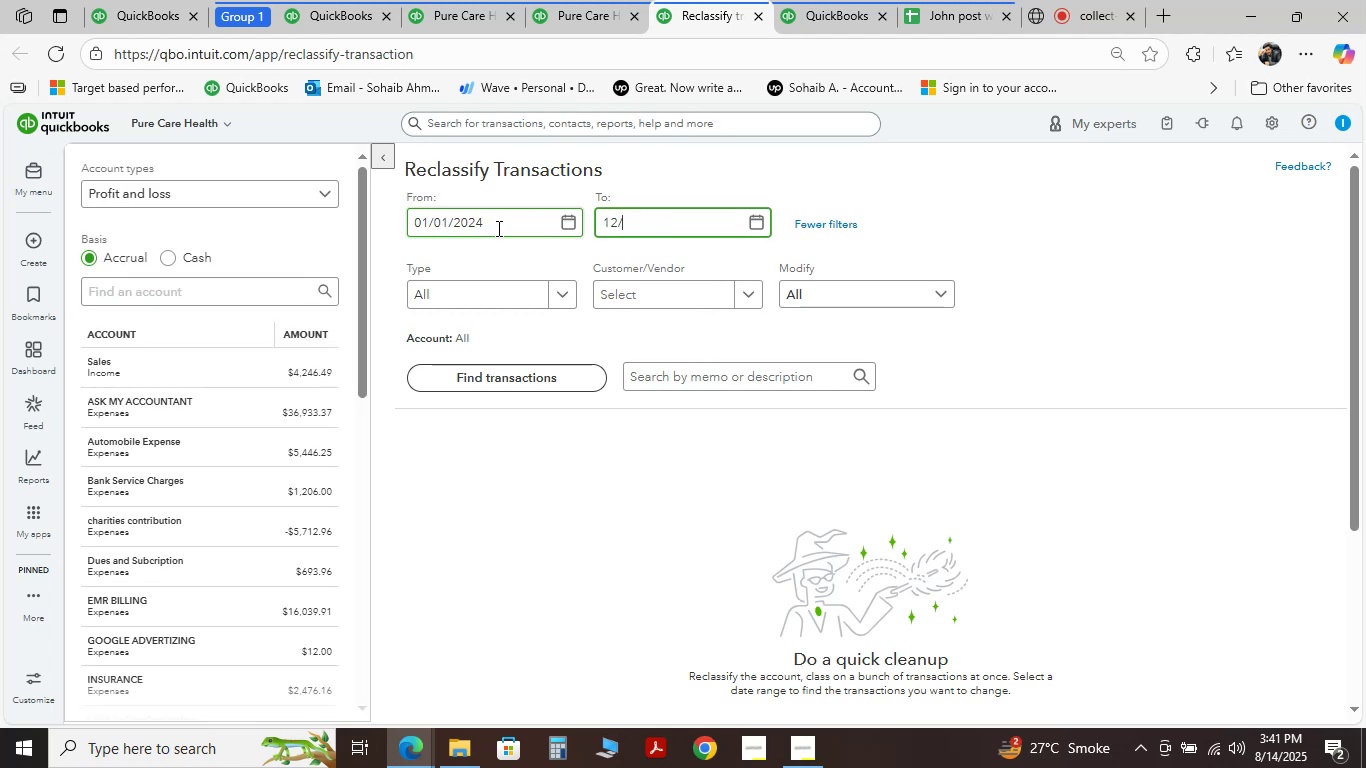 
key(Numpad3)
 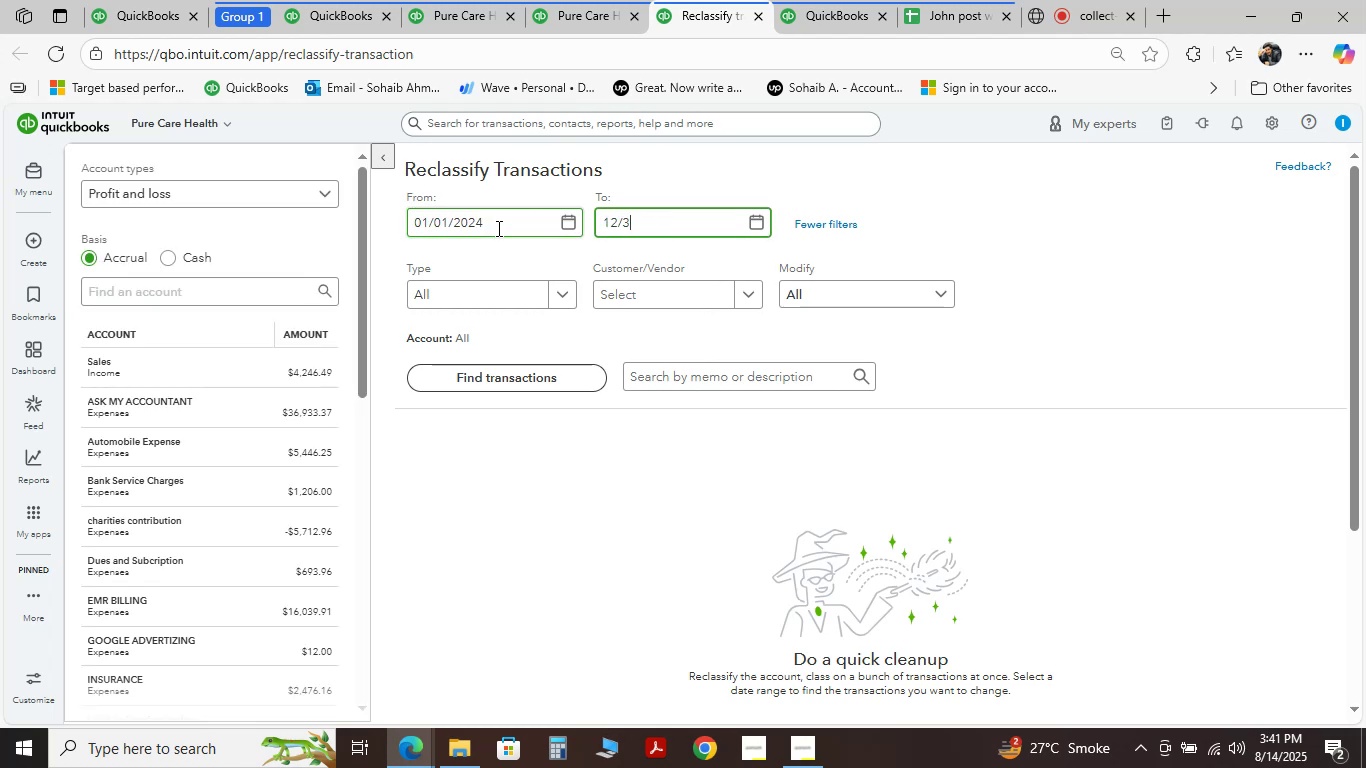 
key(Numpad1)
 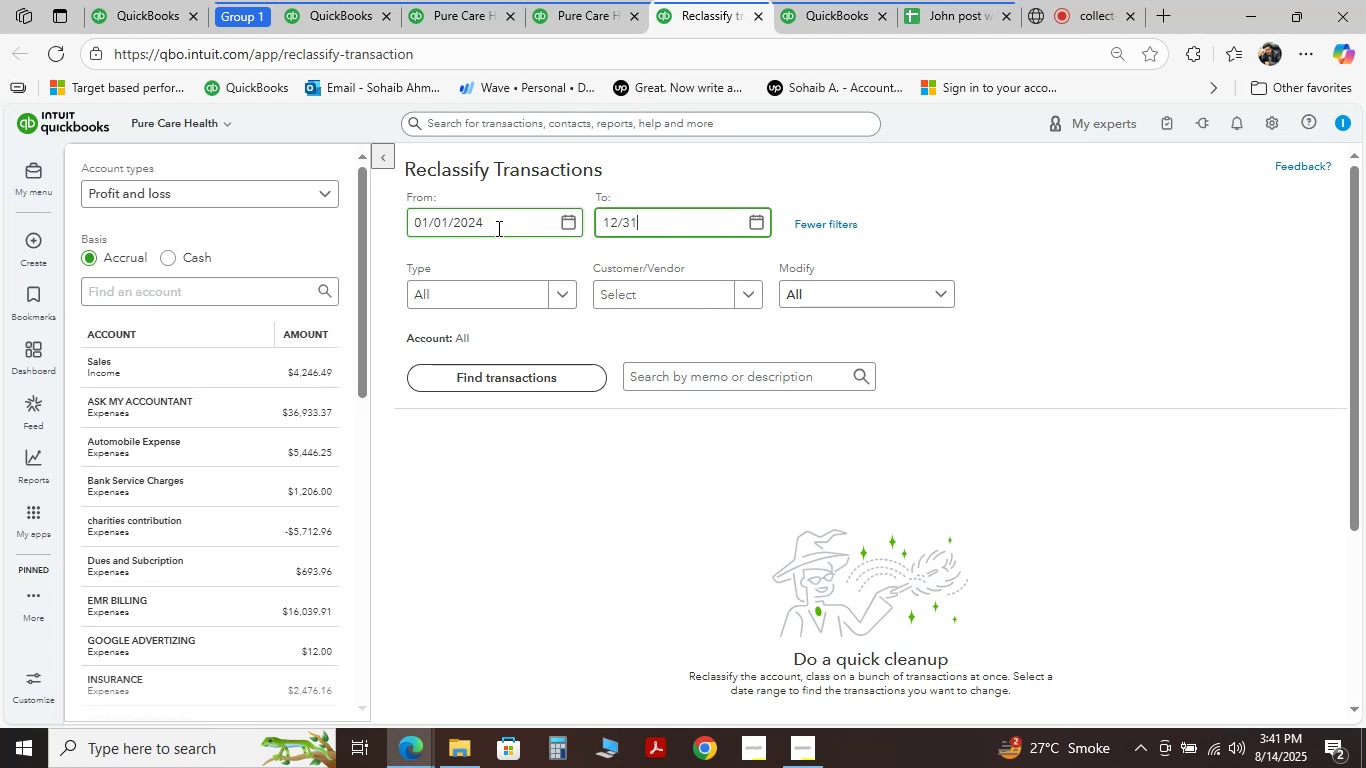 
key(NumpadDivide)
 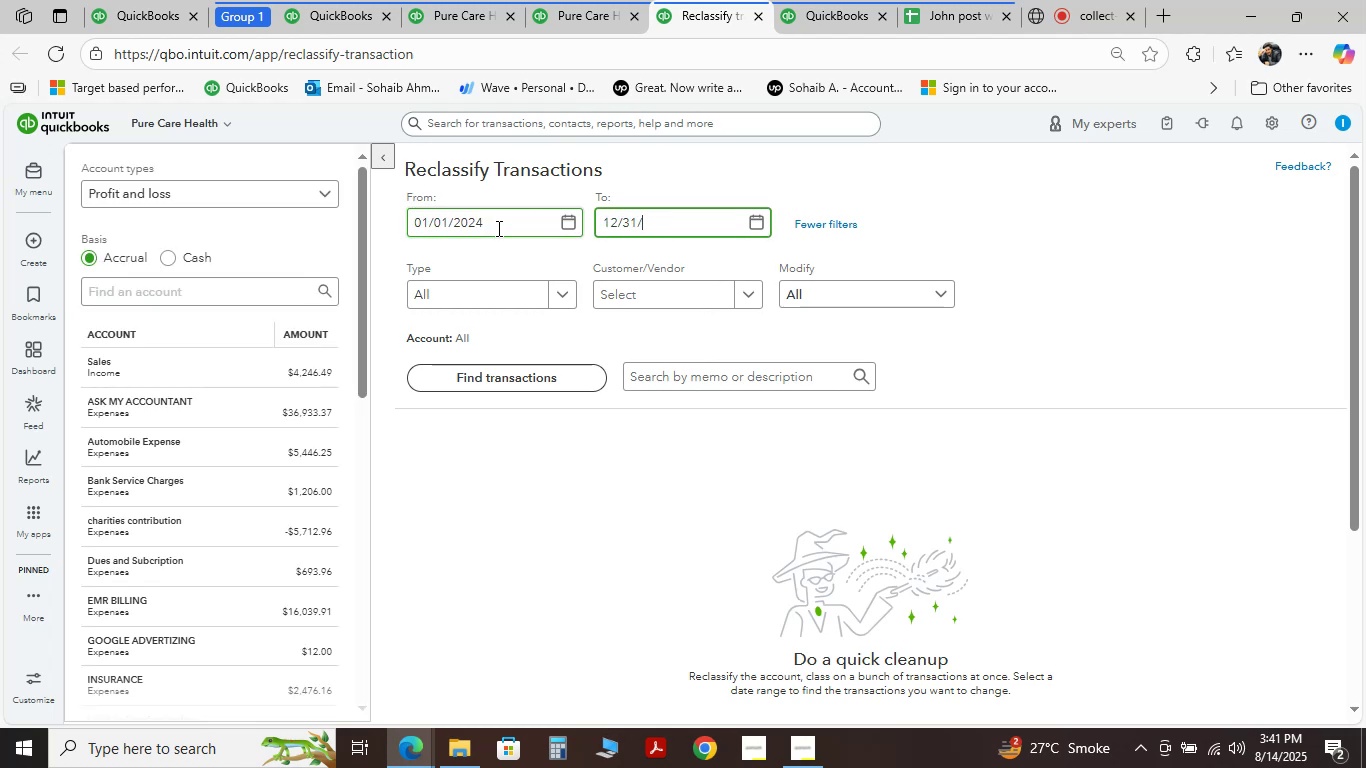 
key(Numpad2)
 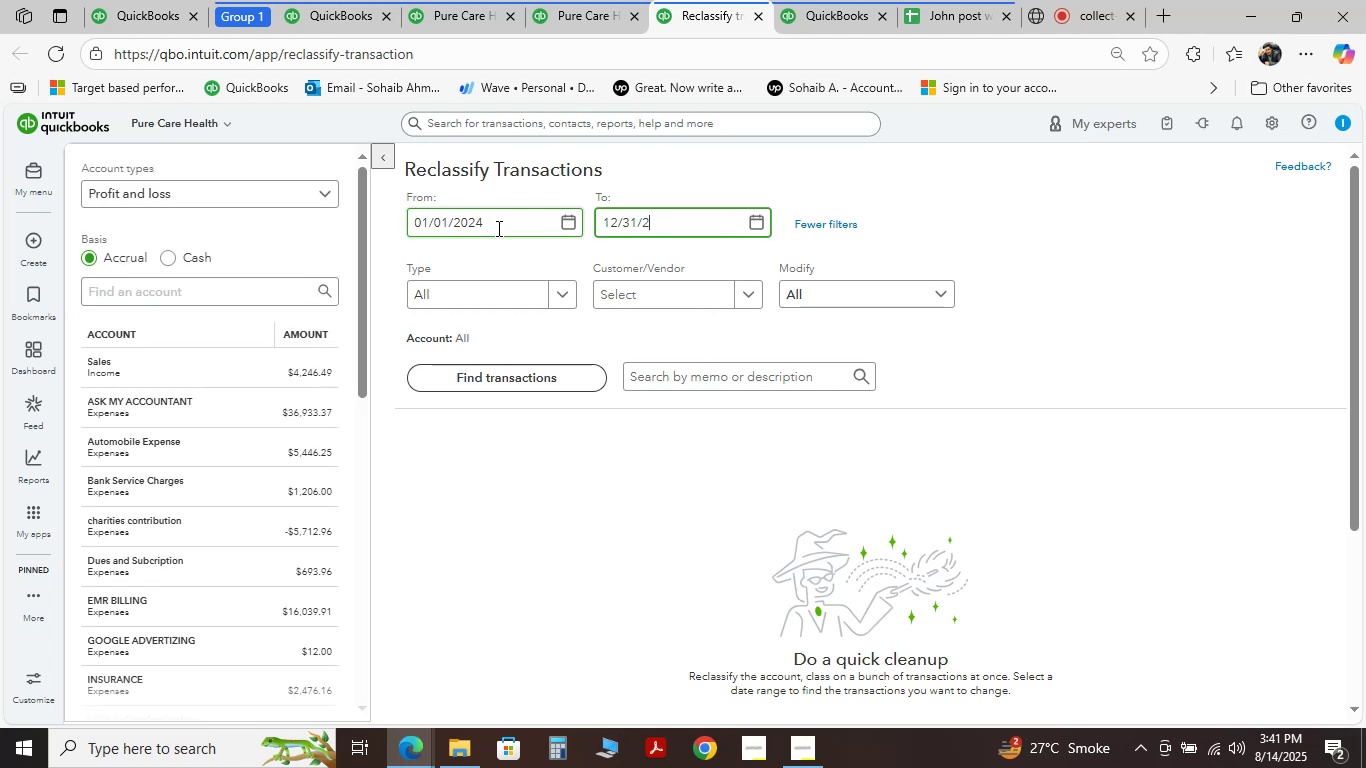 
key(Numpad0)
 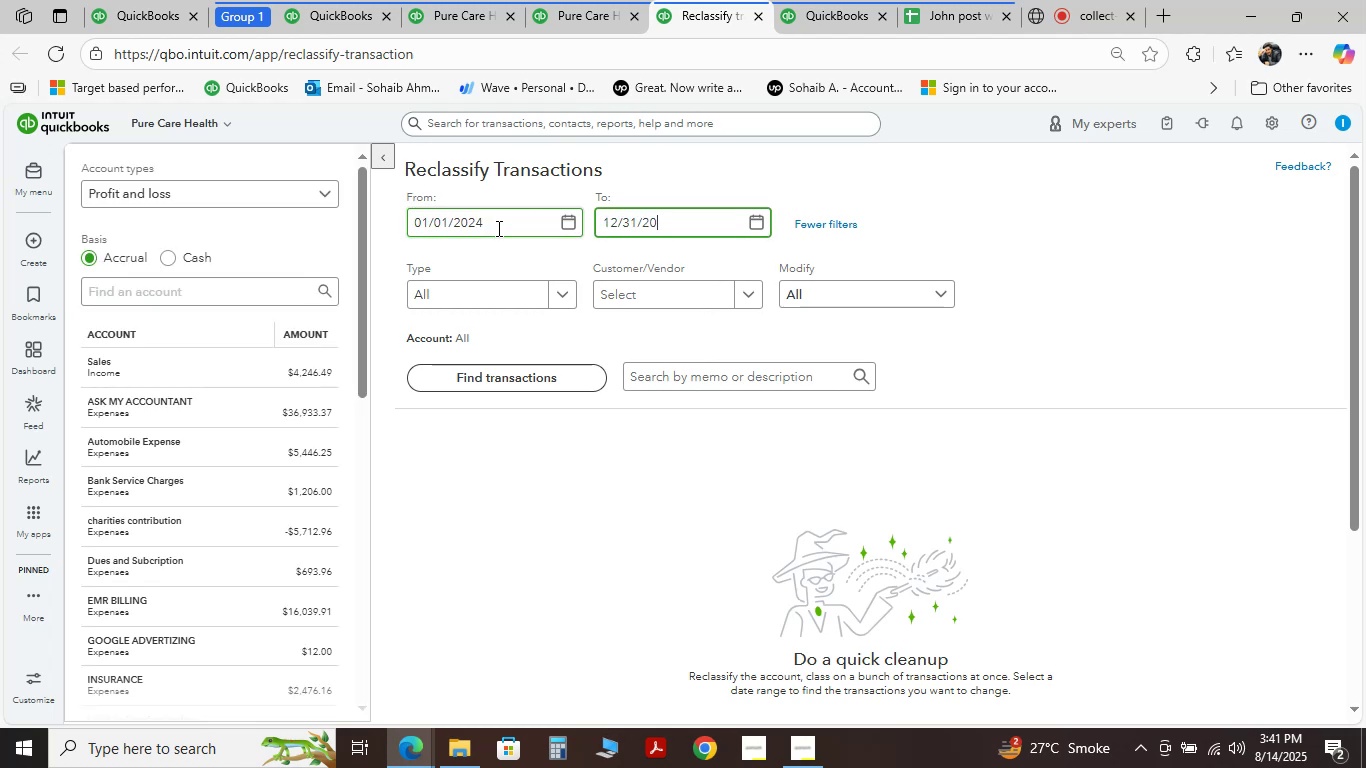 
key(Numpad2)
 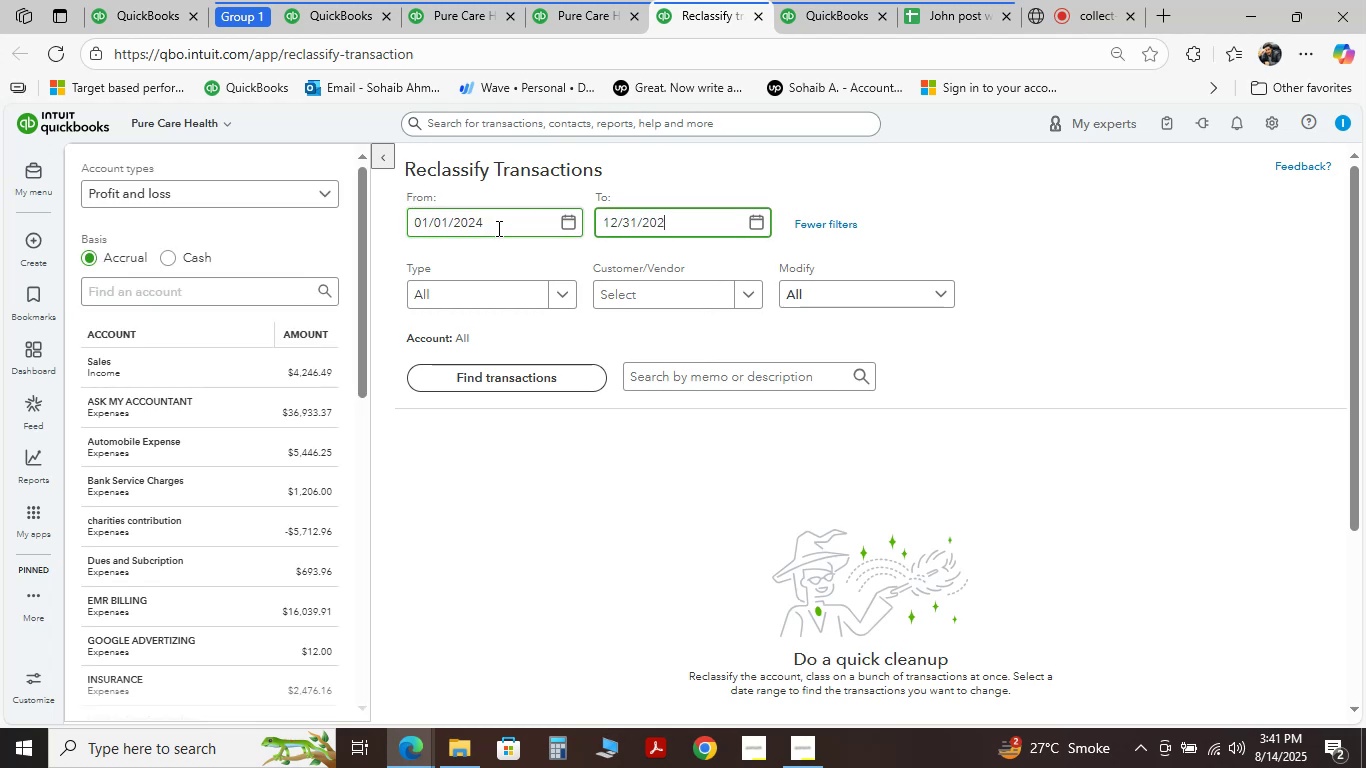 
key(Numpad4)
 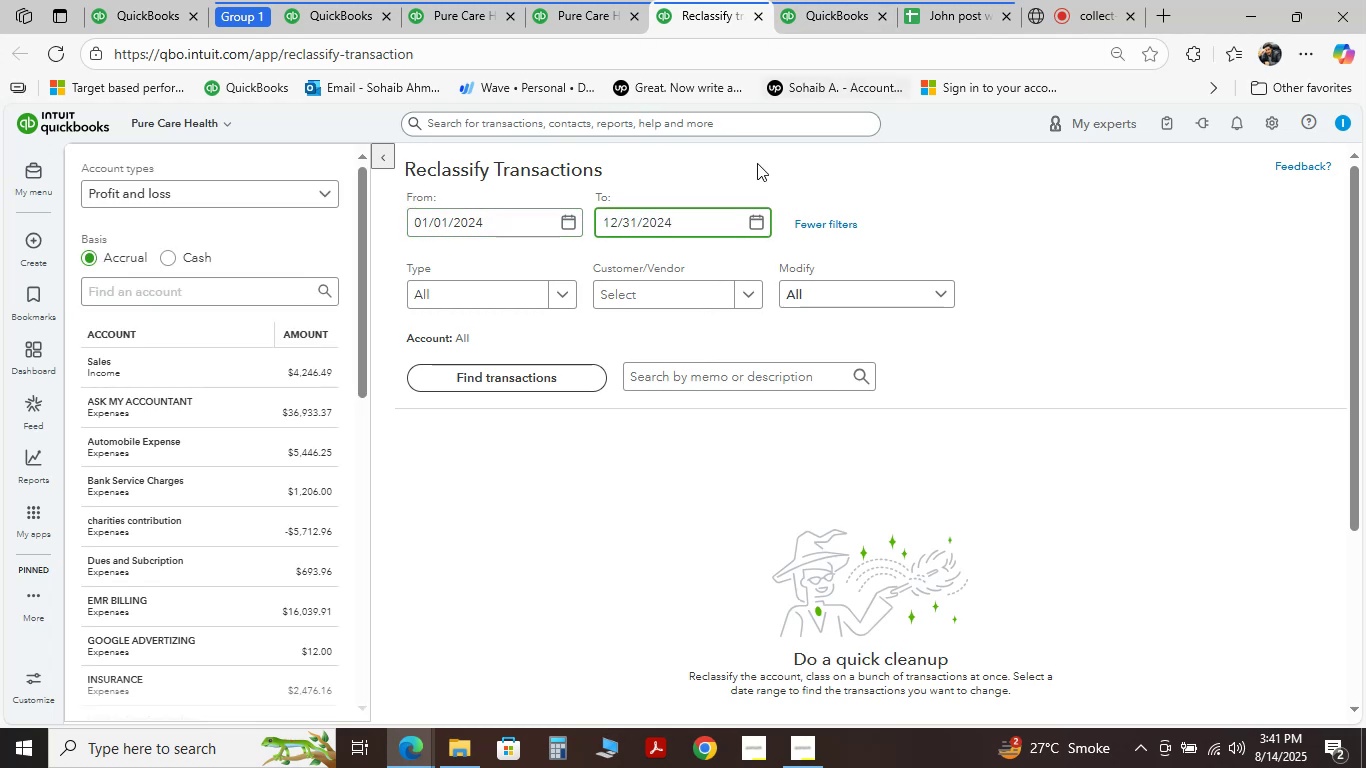 
left_click([864, 173])
 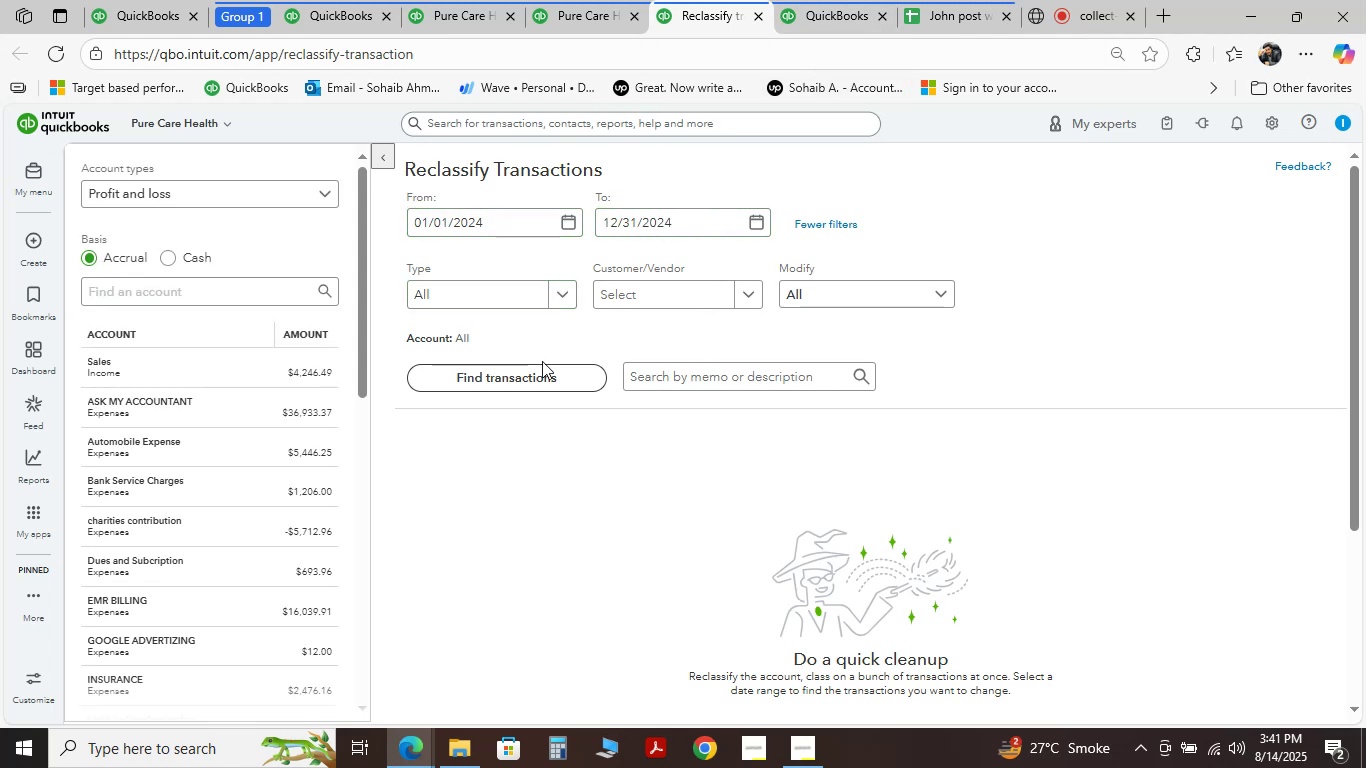 
left_click([542, 363])
 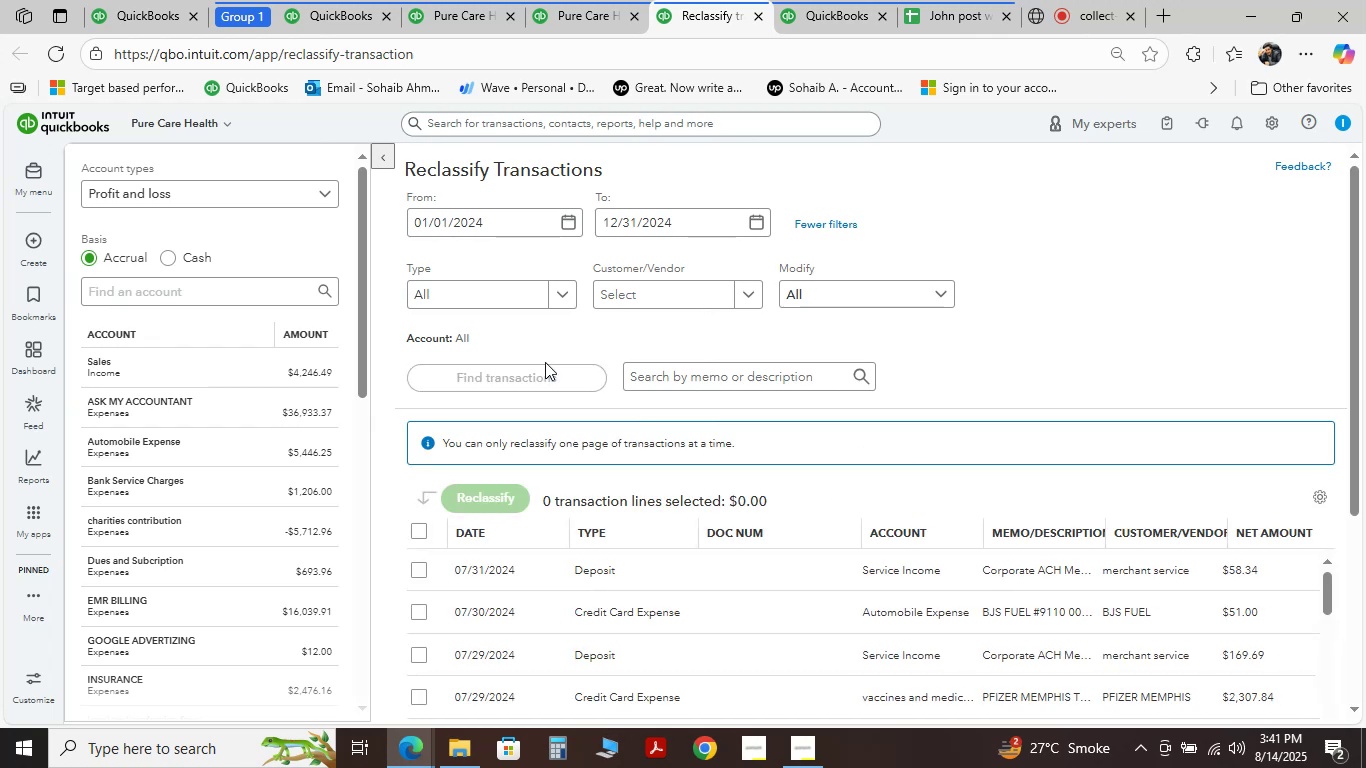 
wait(8.65)
 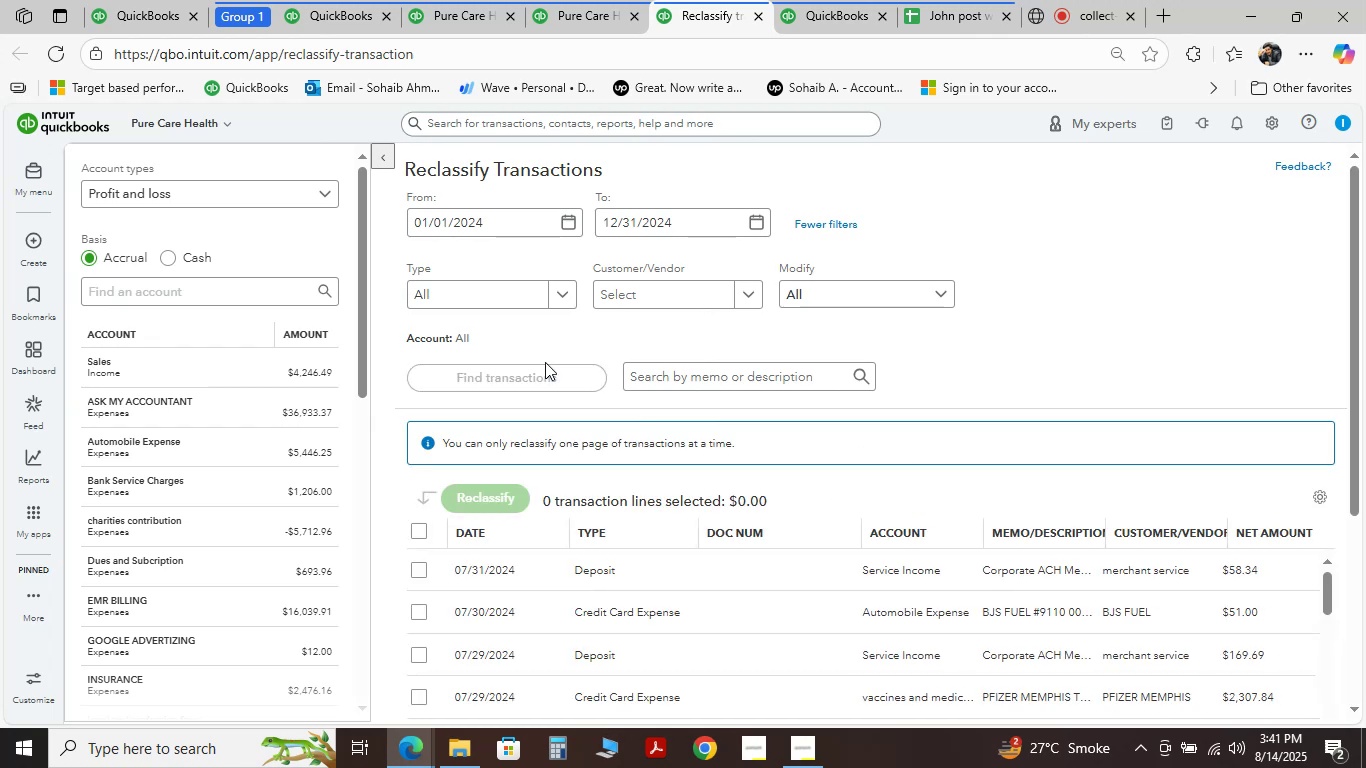 
left_click([577, 4])
 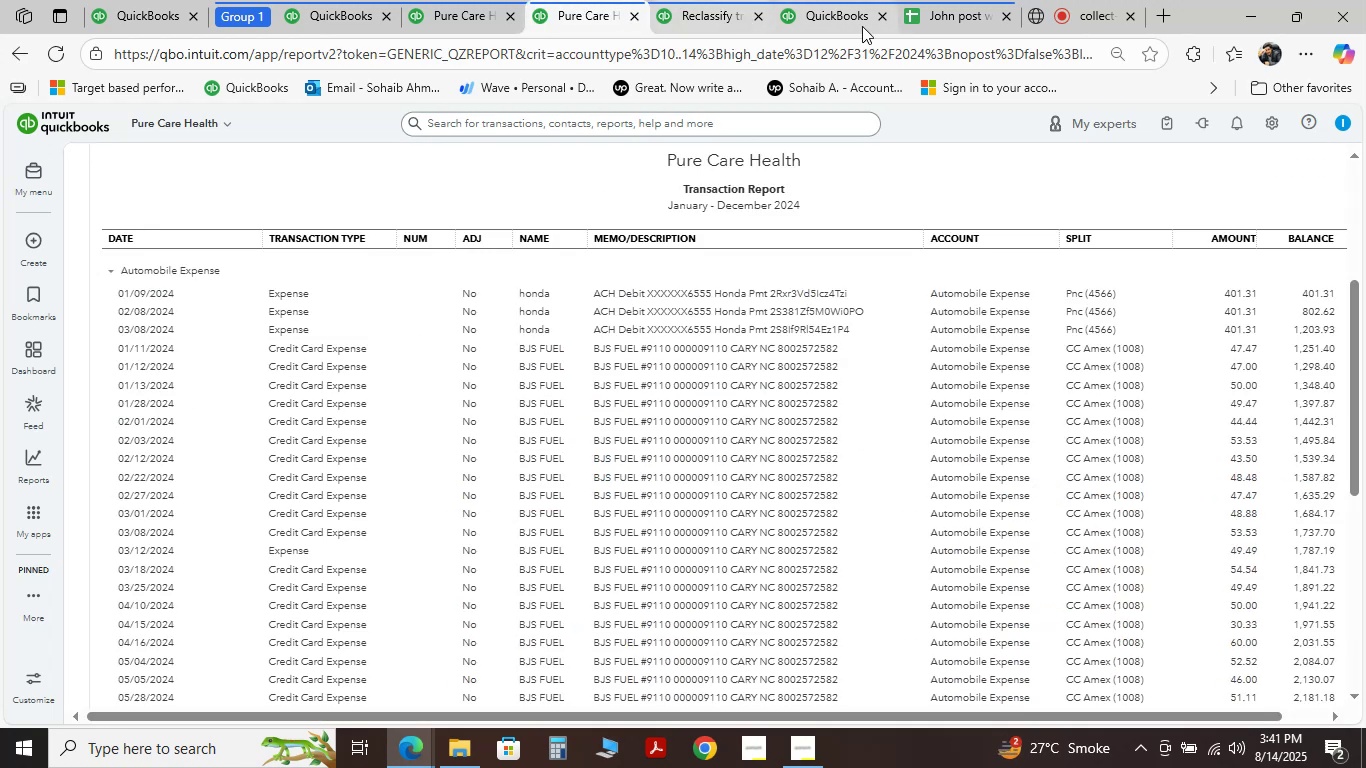 
left_click([825, 18])
 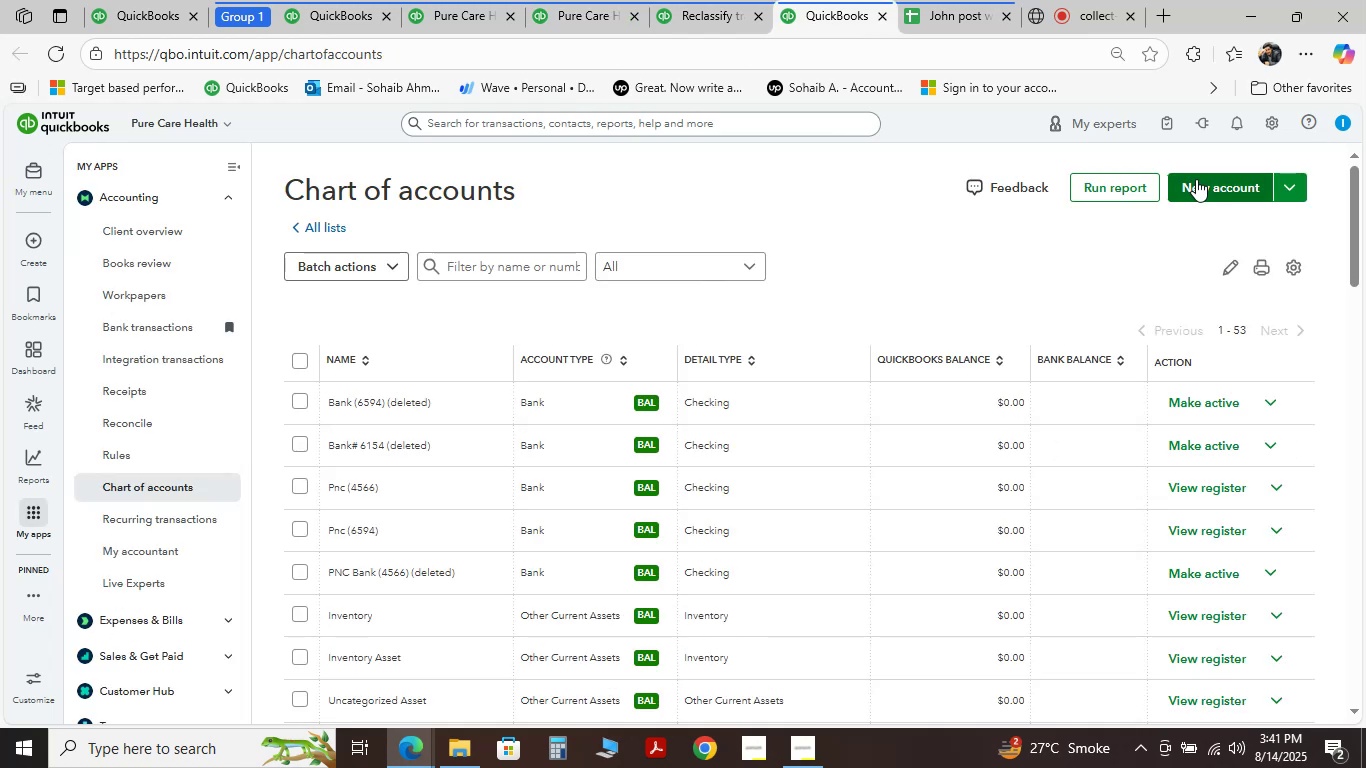 
left_click([1196, 179])
 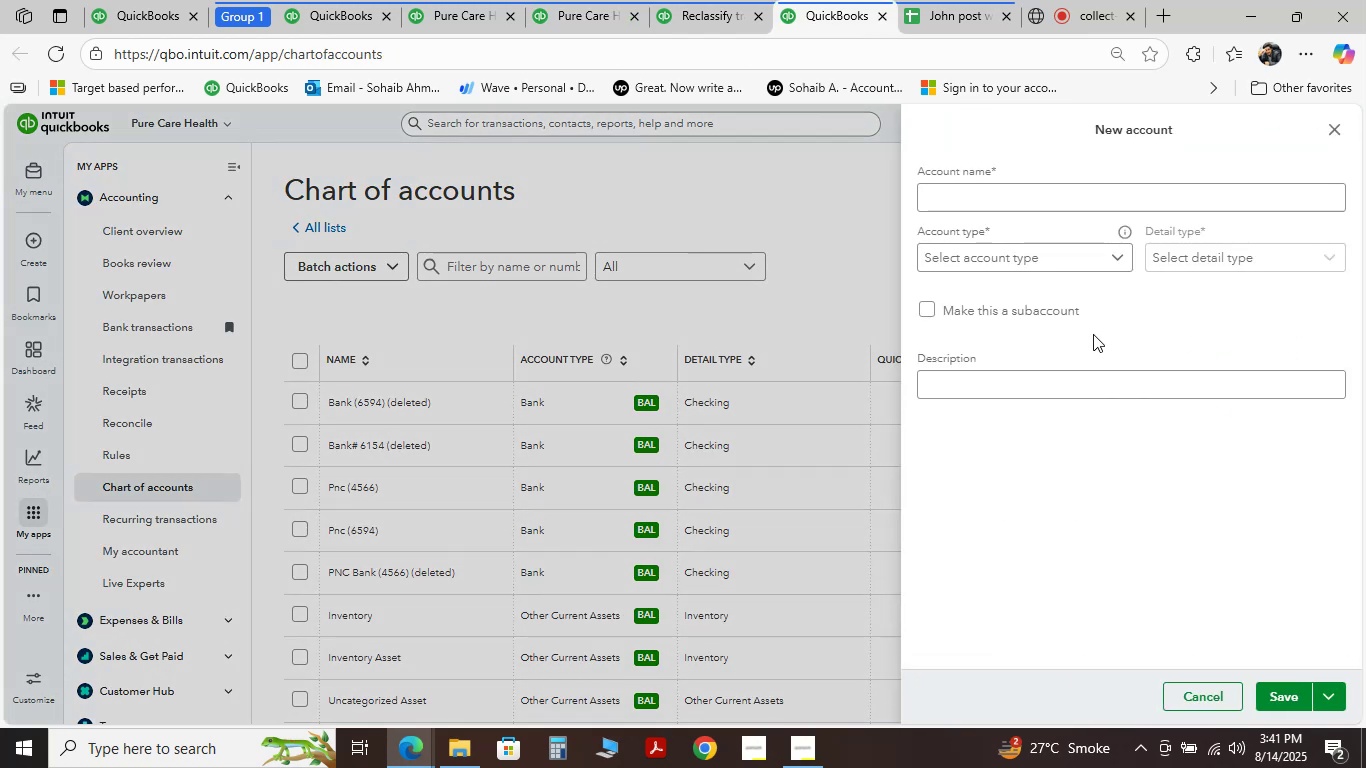 
left_click([1046, 206])
 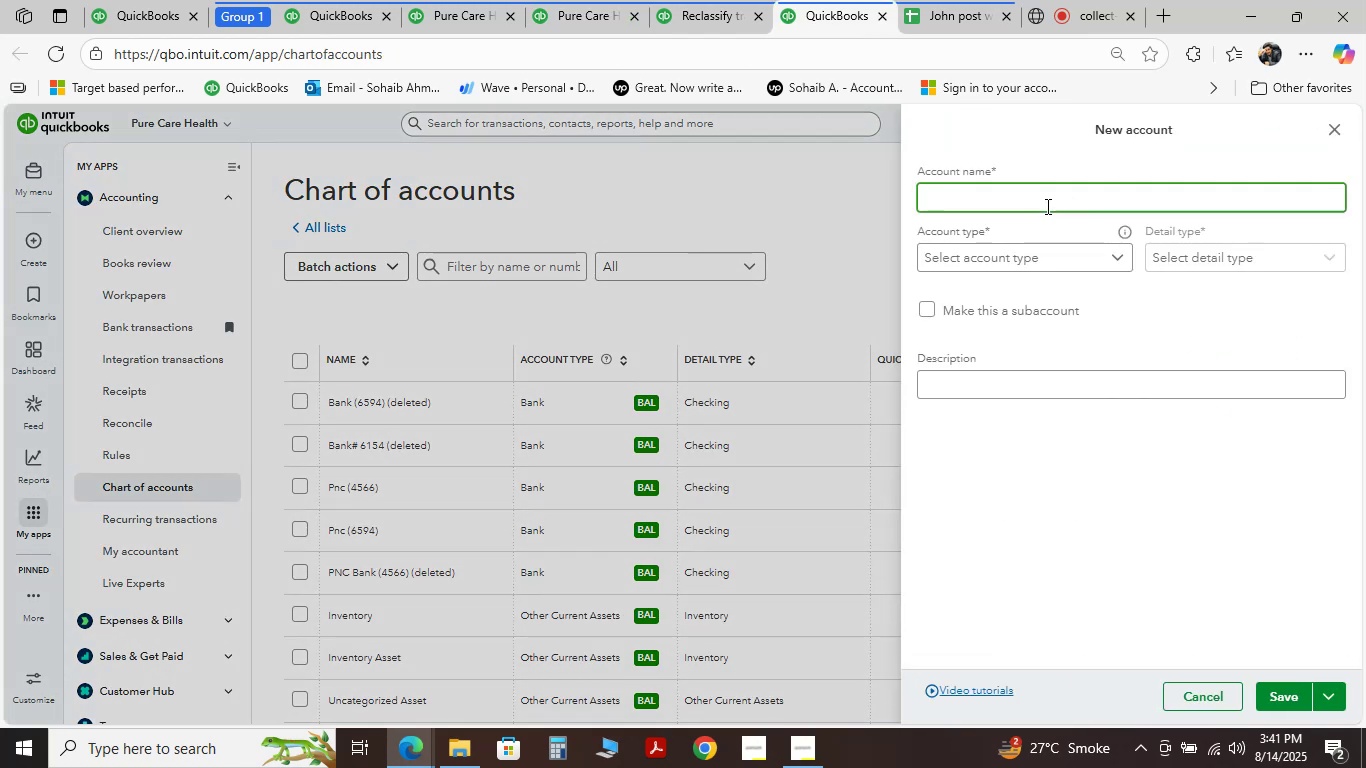 
type(Gas & Fuel )
 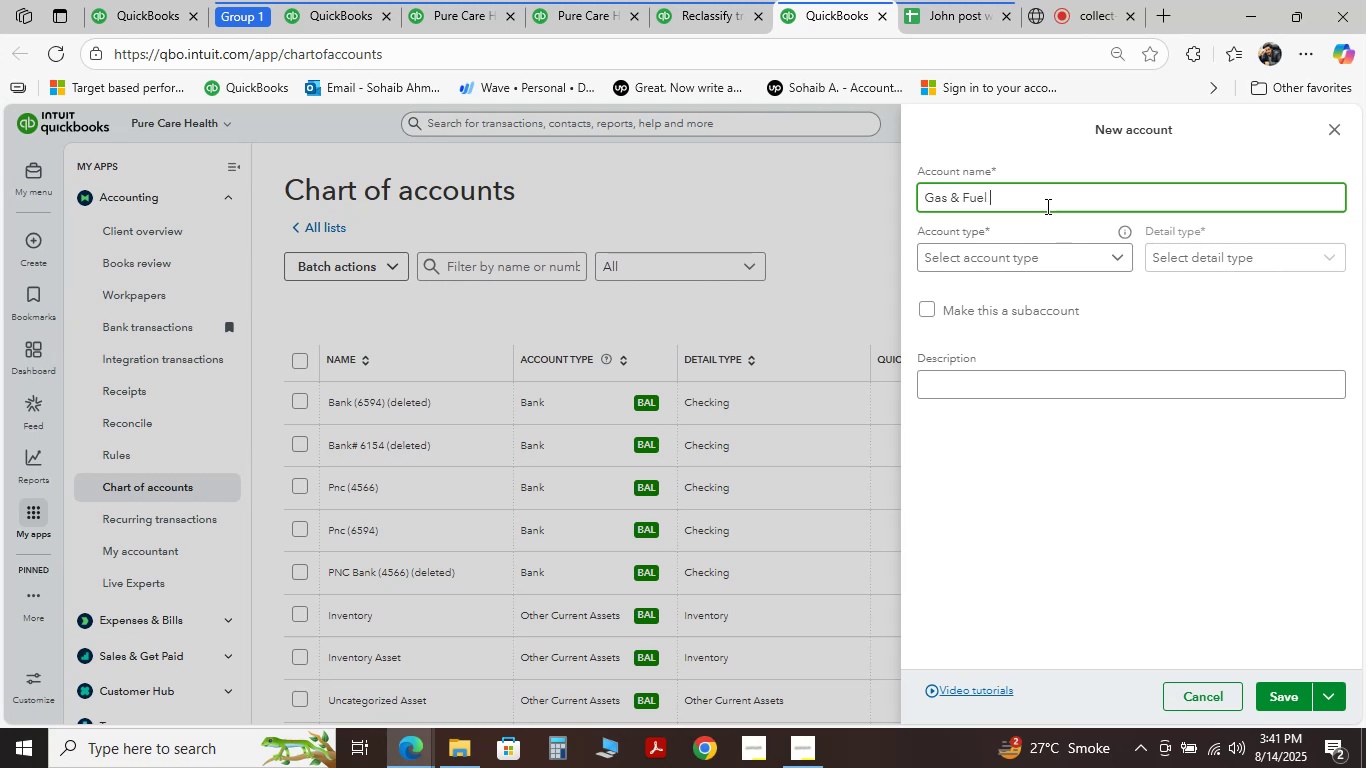 
left_click([1057, 255])
 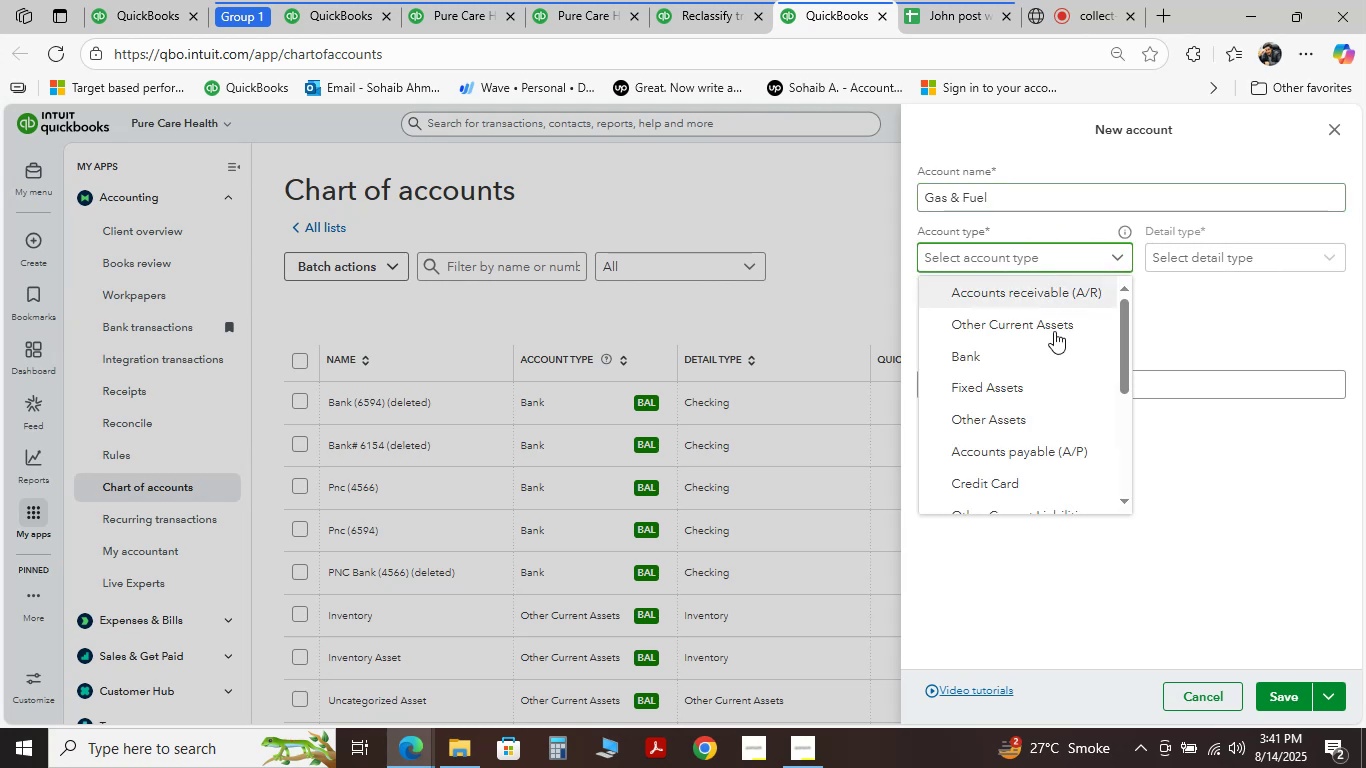 
scroll: coordinate [1073, 356], scroll_direction: down, amount: 6.0
 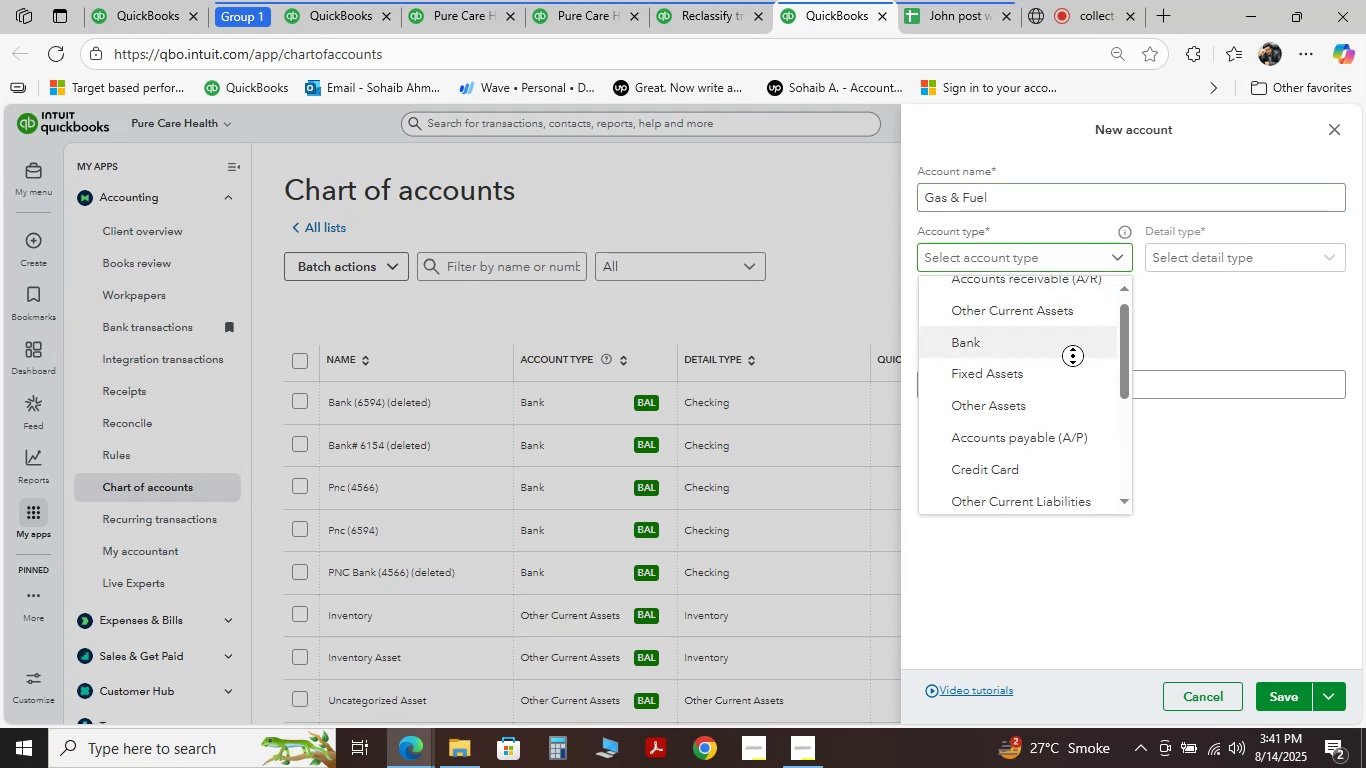 
middle_click([1073, 356])
 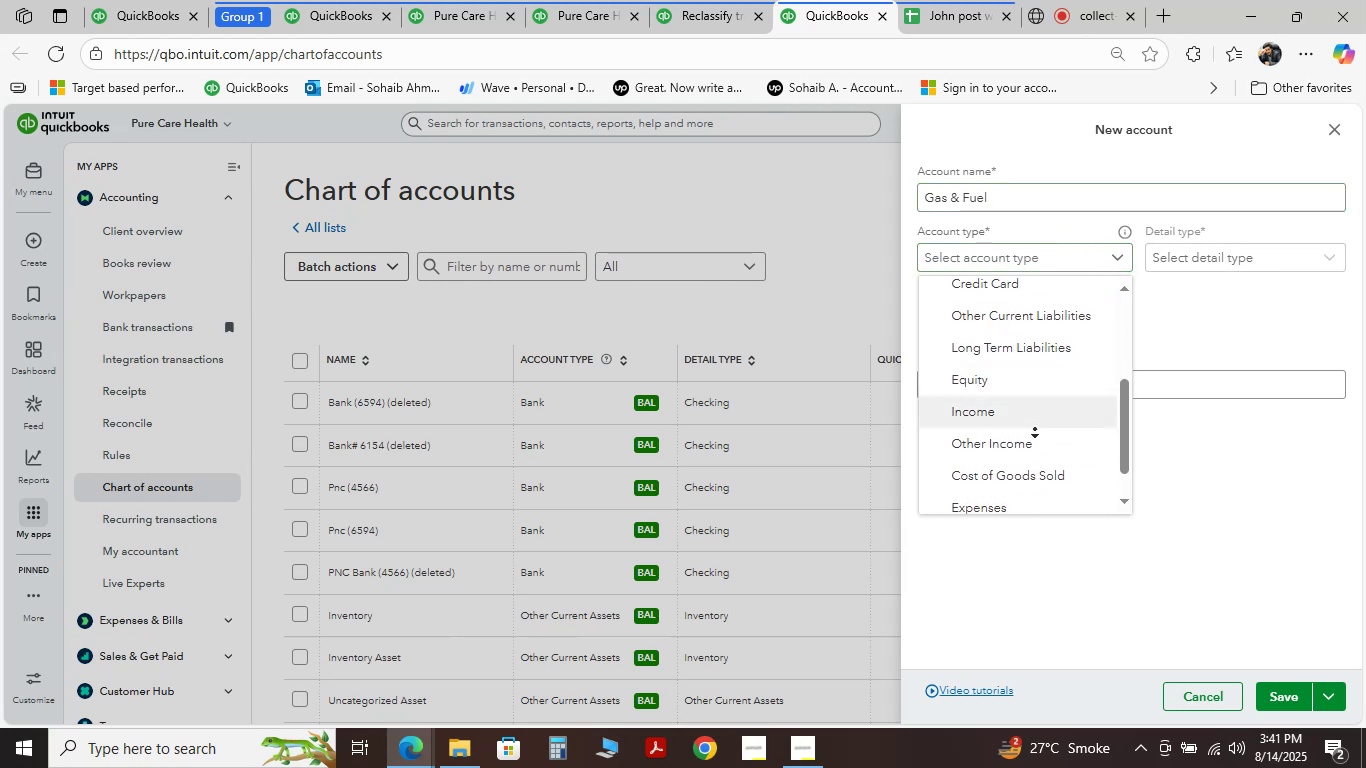 
scroll: coordinate [1034, 450], scroll_direction: down, amount: 6.0
 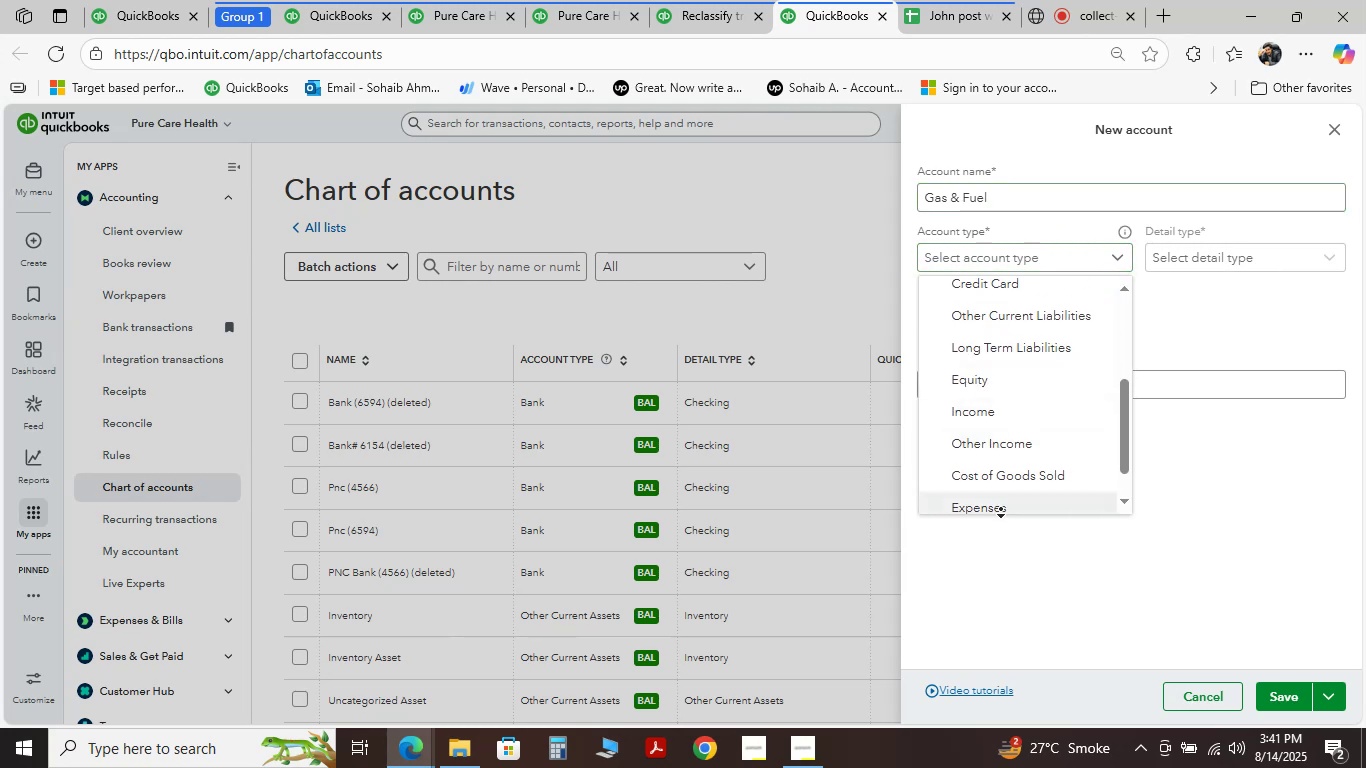 
left_click([1001, 509])
 